 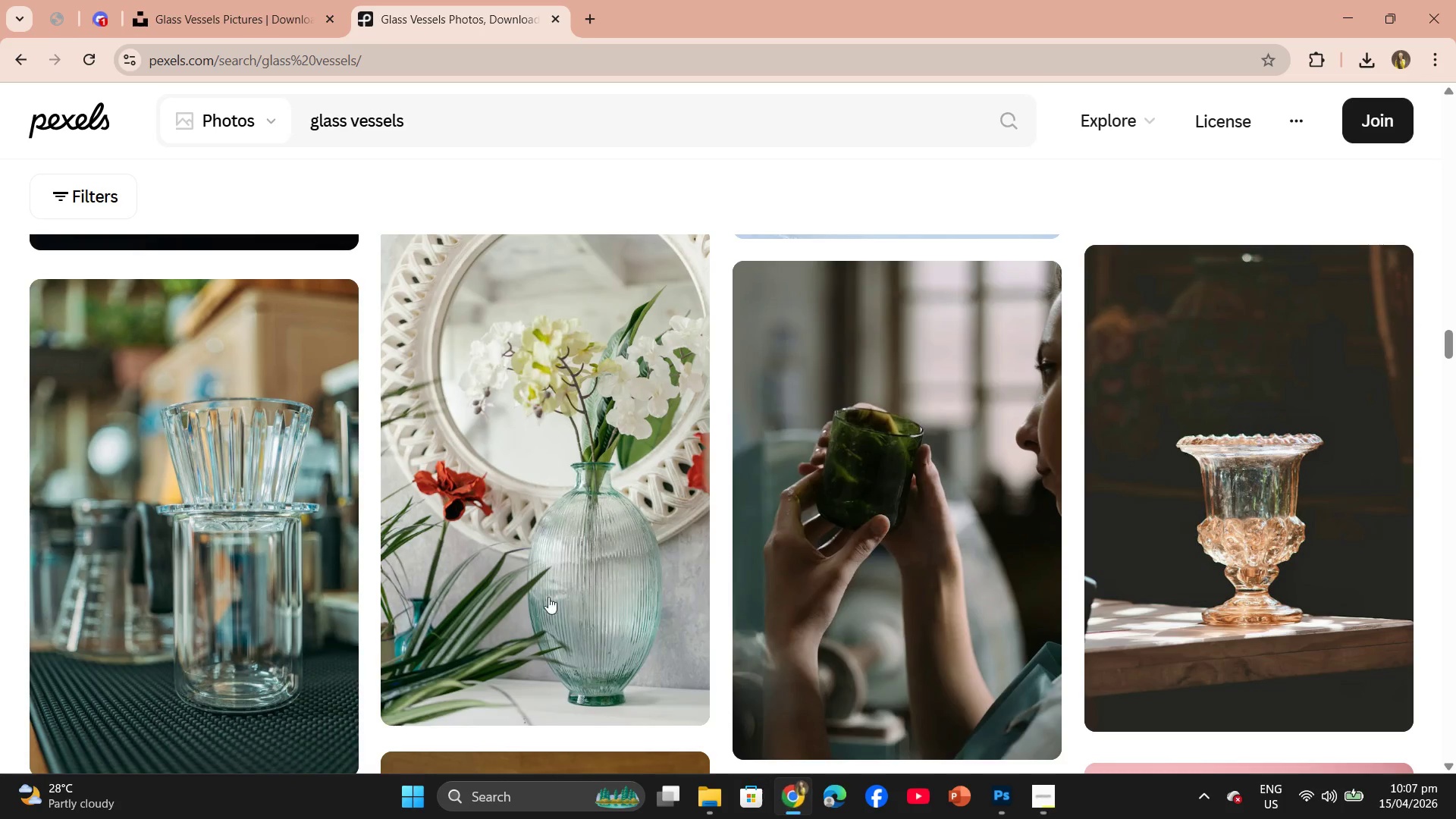 
left_click_drag(start_coordinate=[410, 117], to_coordinate=[306, 117])
 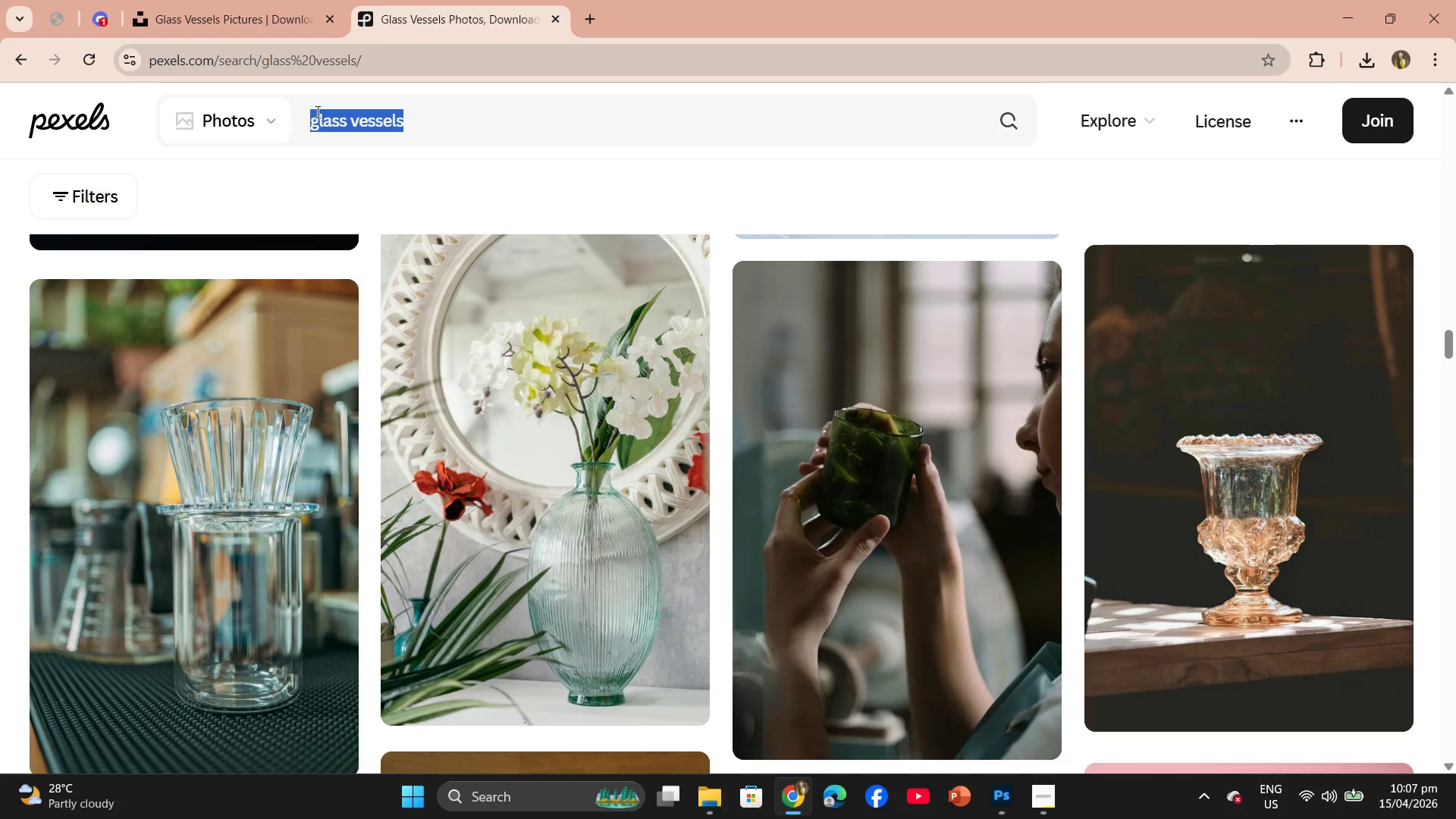 
key(Control+V)
 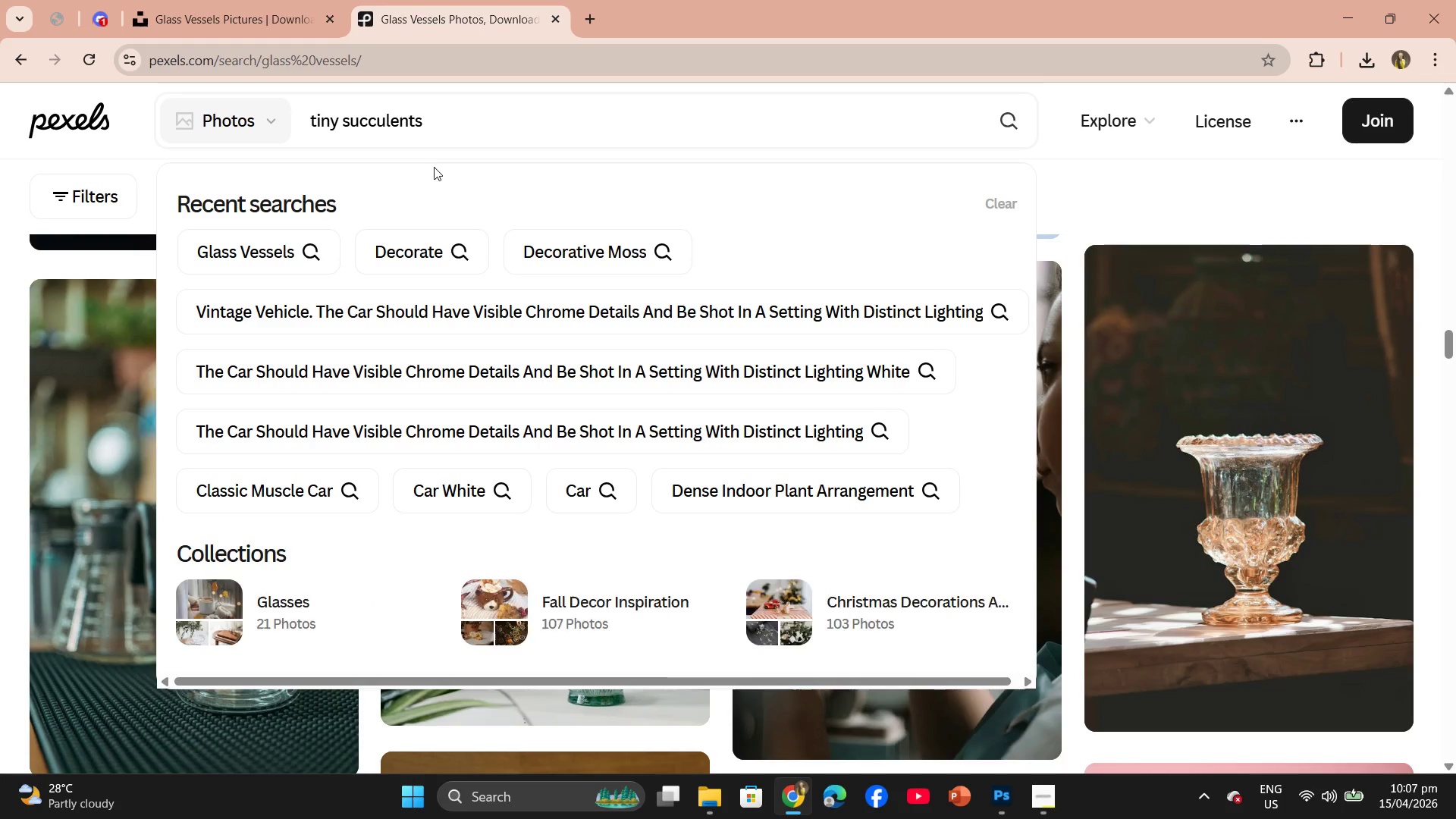 
key(Enter)
 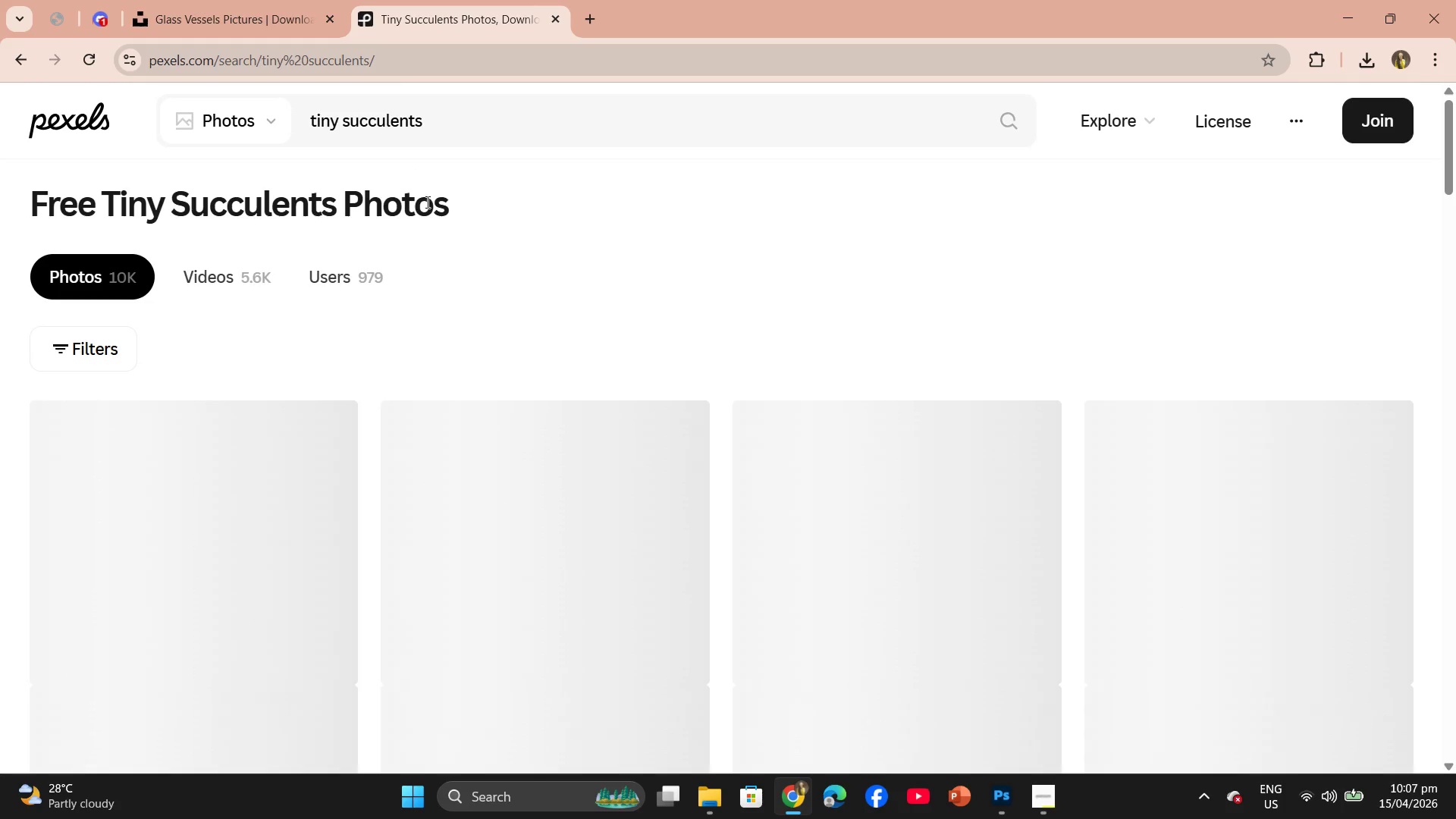 
scroll: coordinate [532, 338], scroll_direction: down, amount: 3.0
 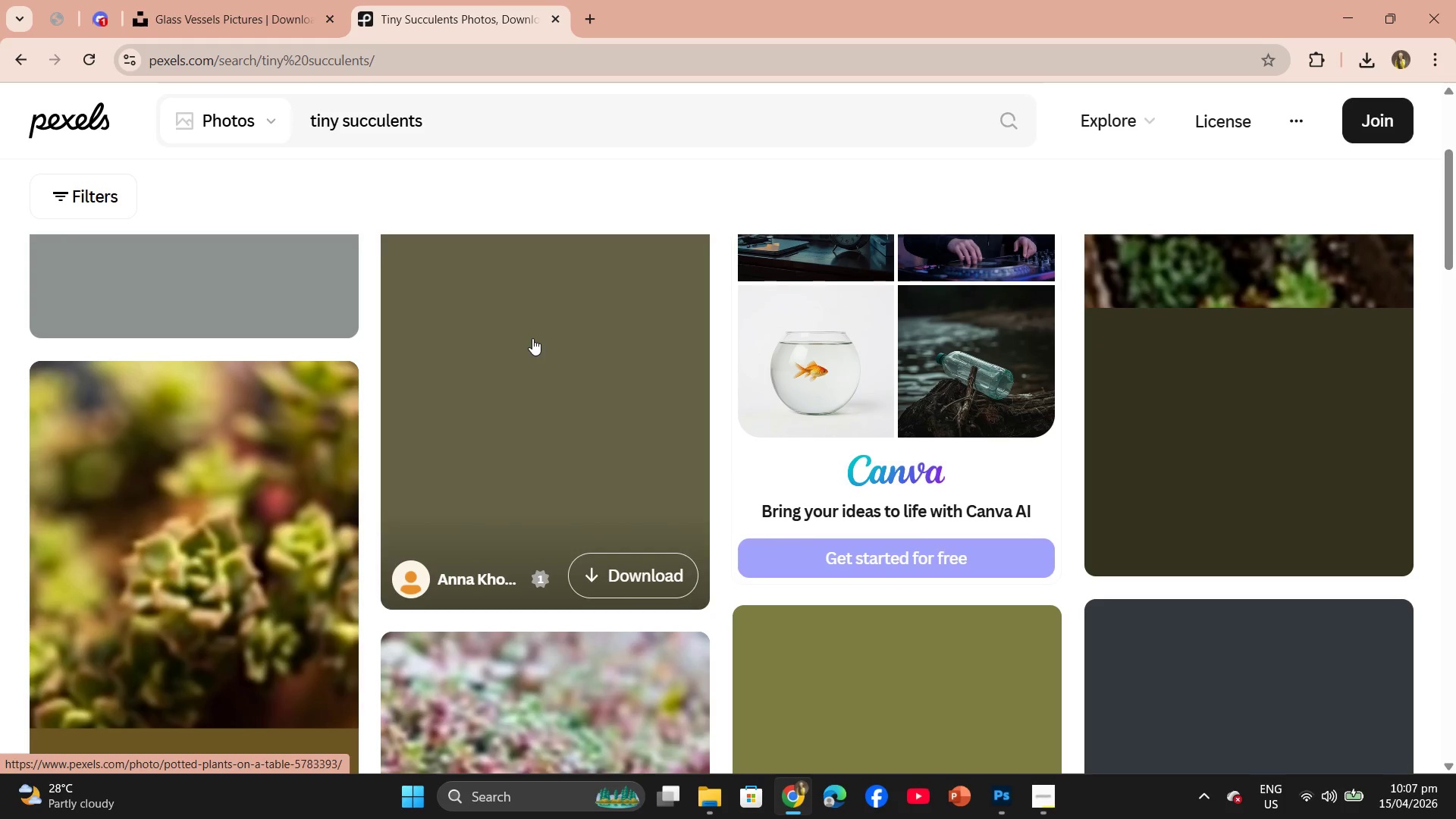 
scroll: coordinate [532, 338], scroll_direction: up, amount: 3.0
 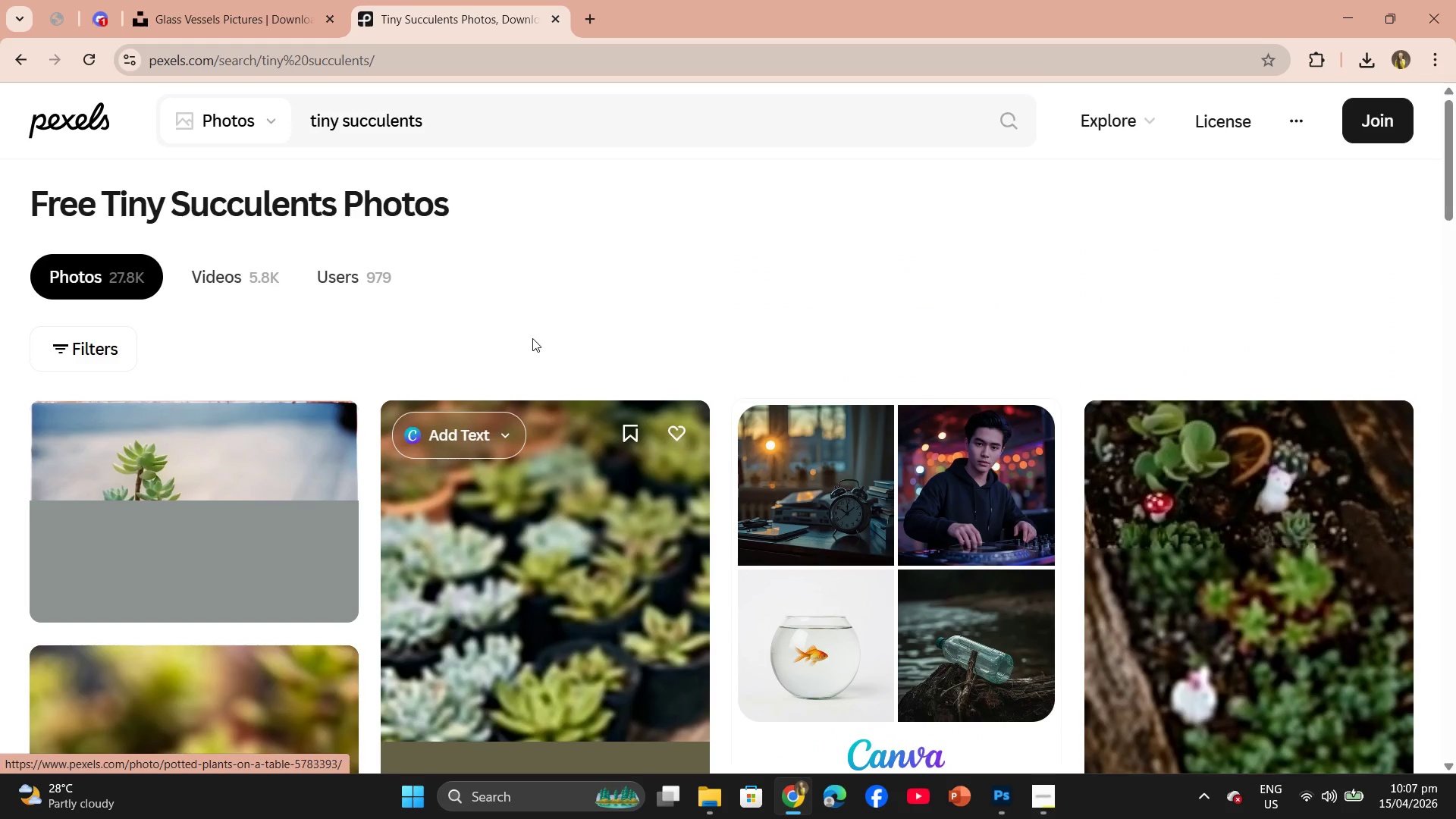 
scroll: coordinate [532, 338], scroll_direction: down, amount: 3.0
 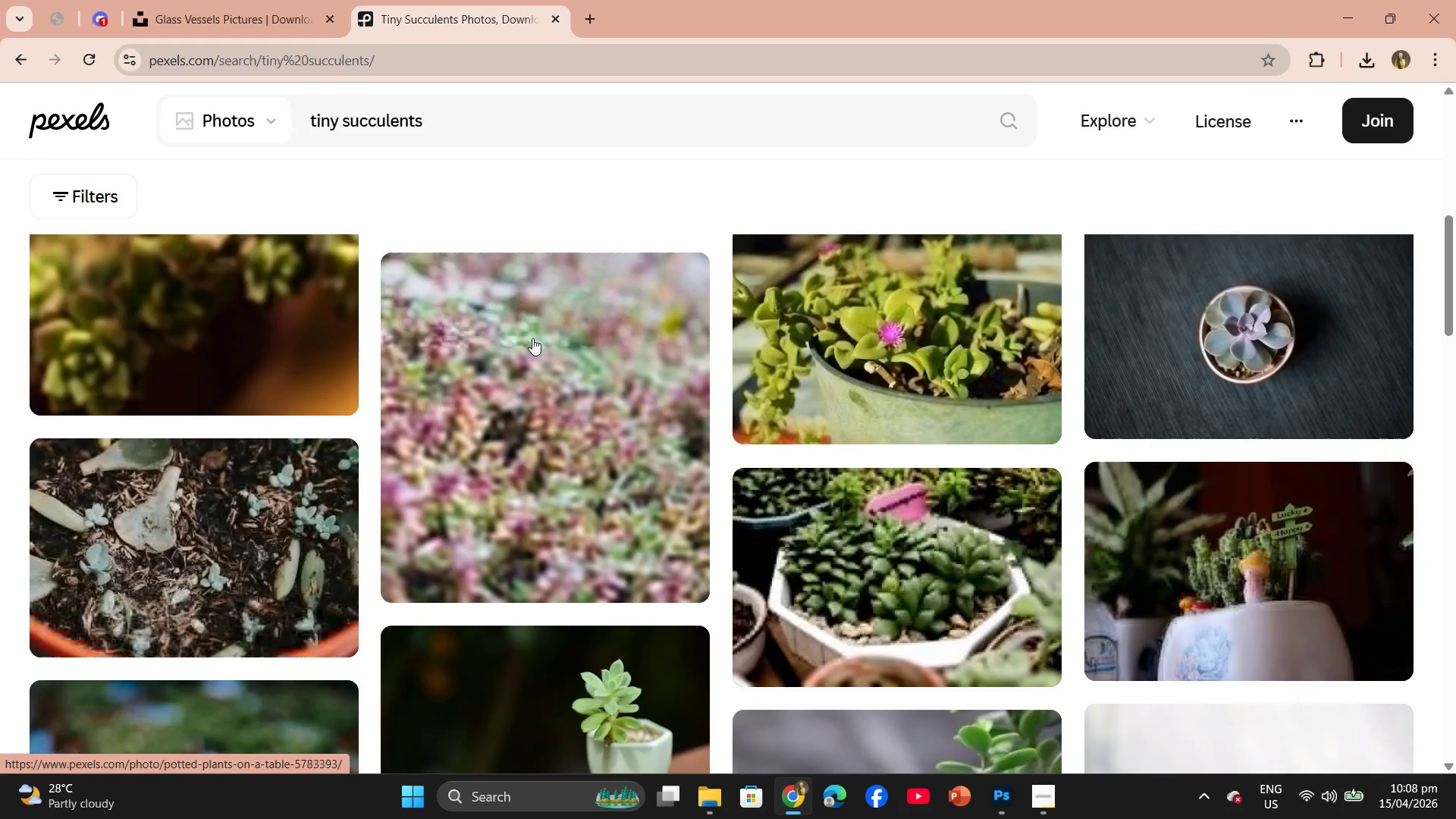 
scroll: coordinate [532, 338], scroll_direction: up, amount: 2.0
 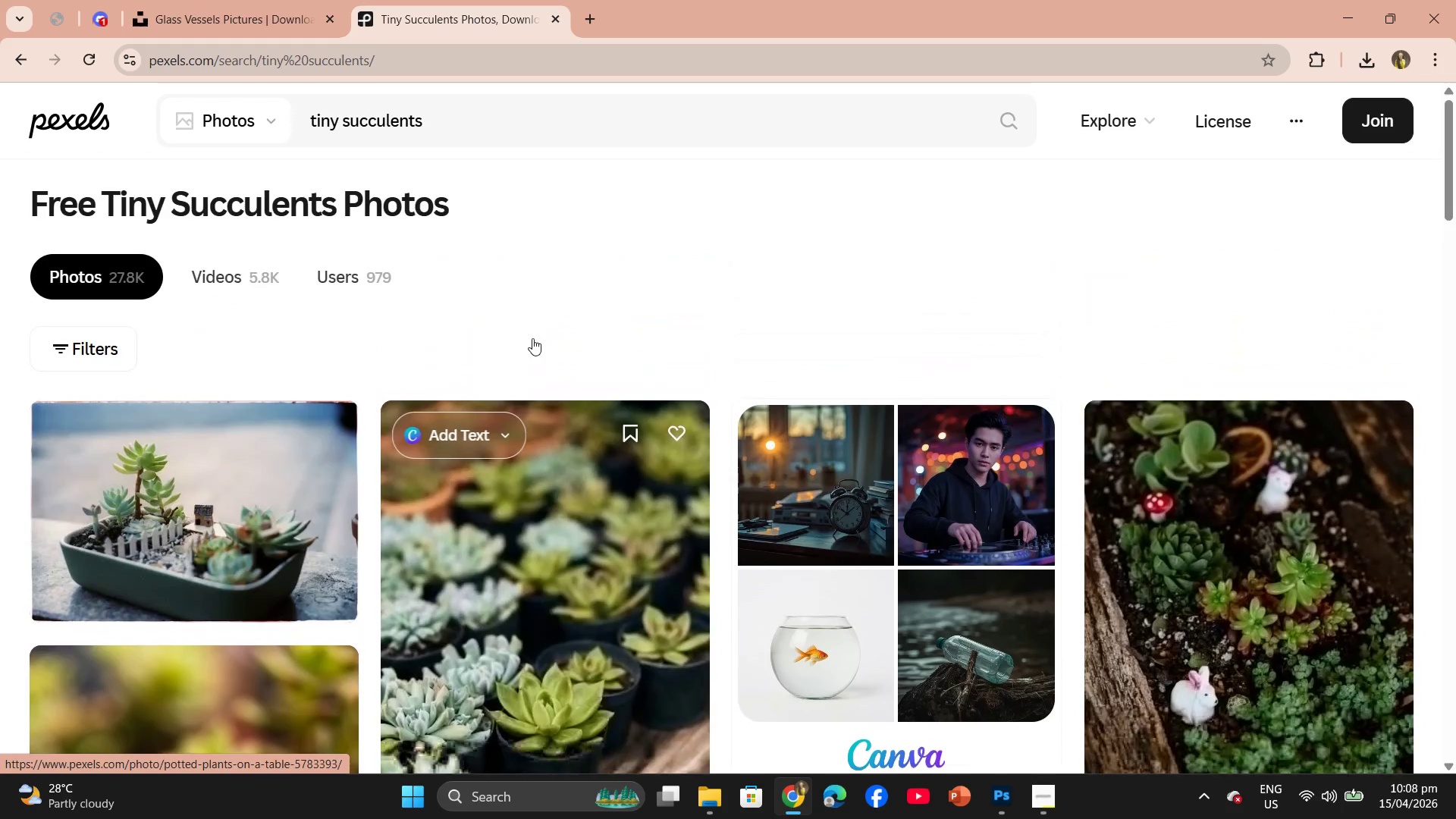 
scroll: coordinate [721, 318], scroll_direction: down, amount: 3.0
 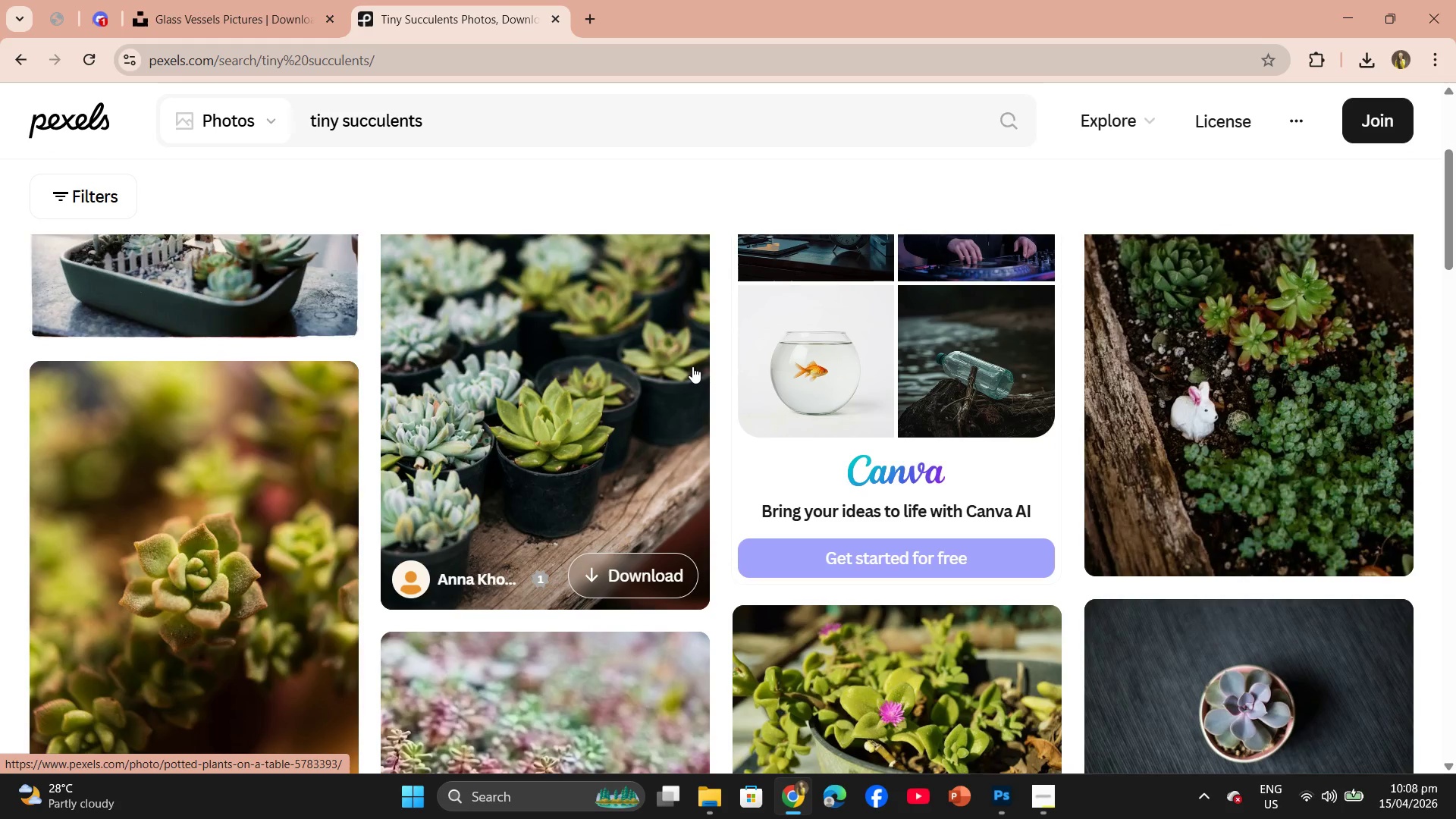 
scroll: coordinate [1194, 450], scroll_direction: up, amount: 2.0
 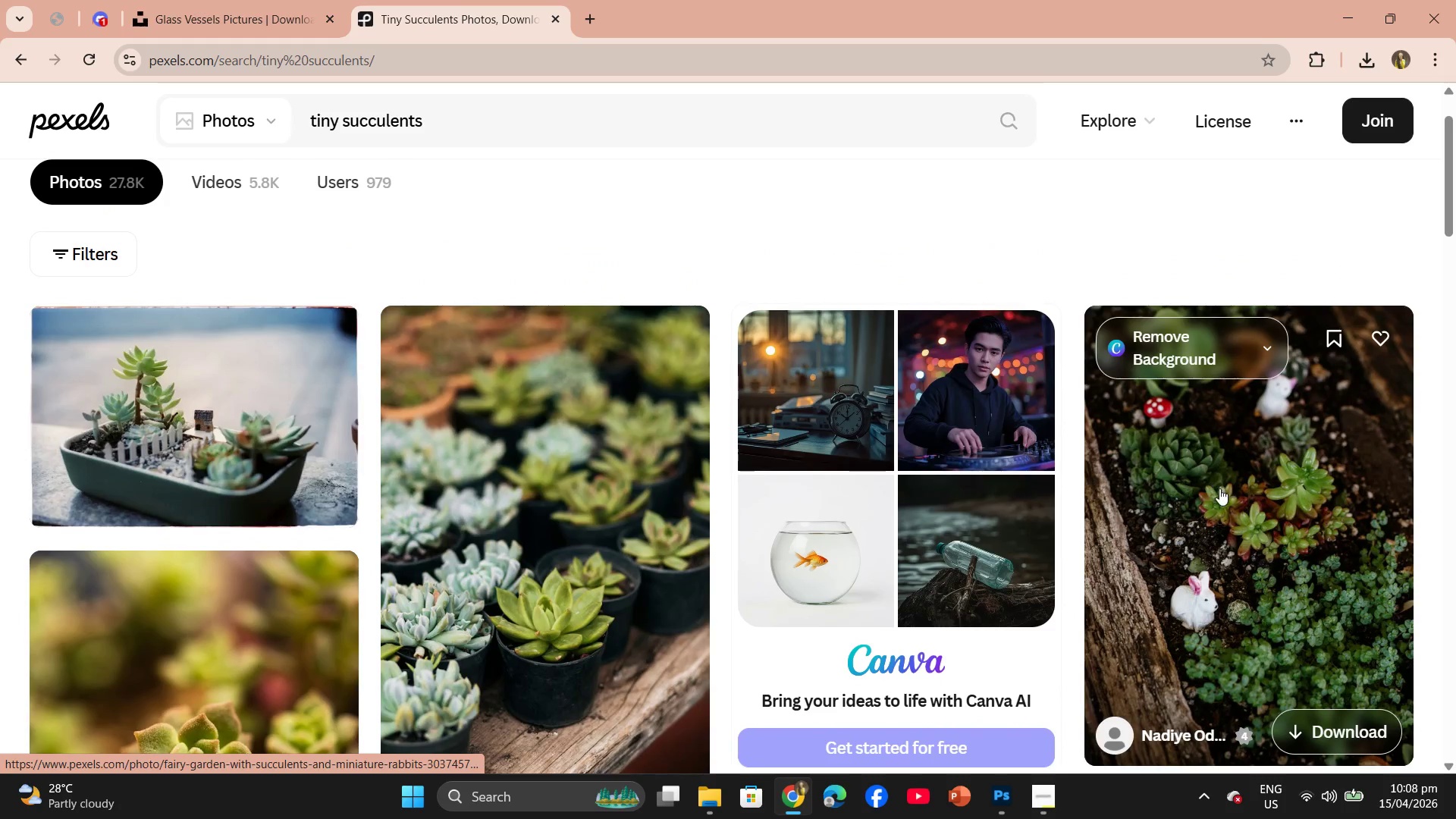 
left_click([1219, 488])
 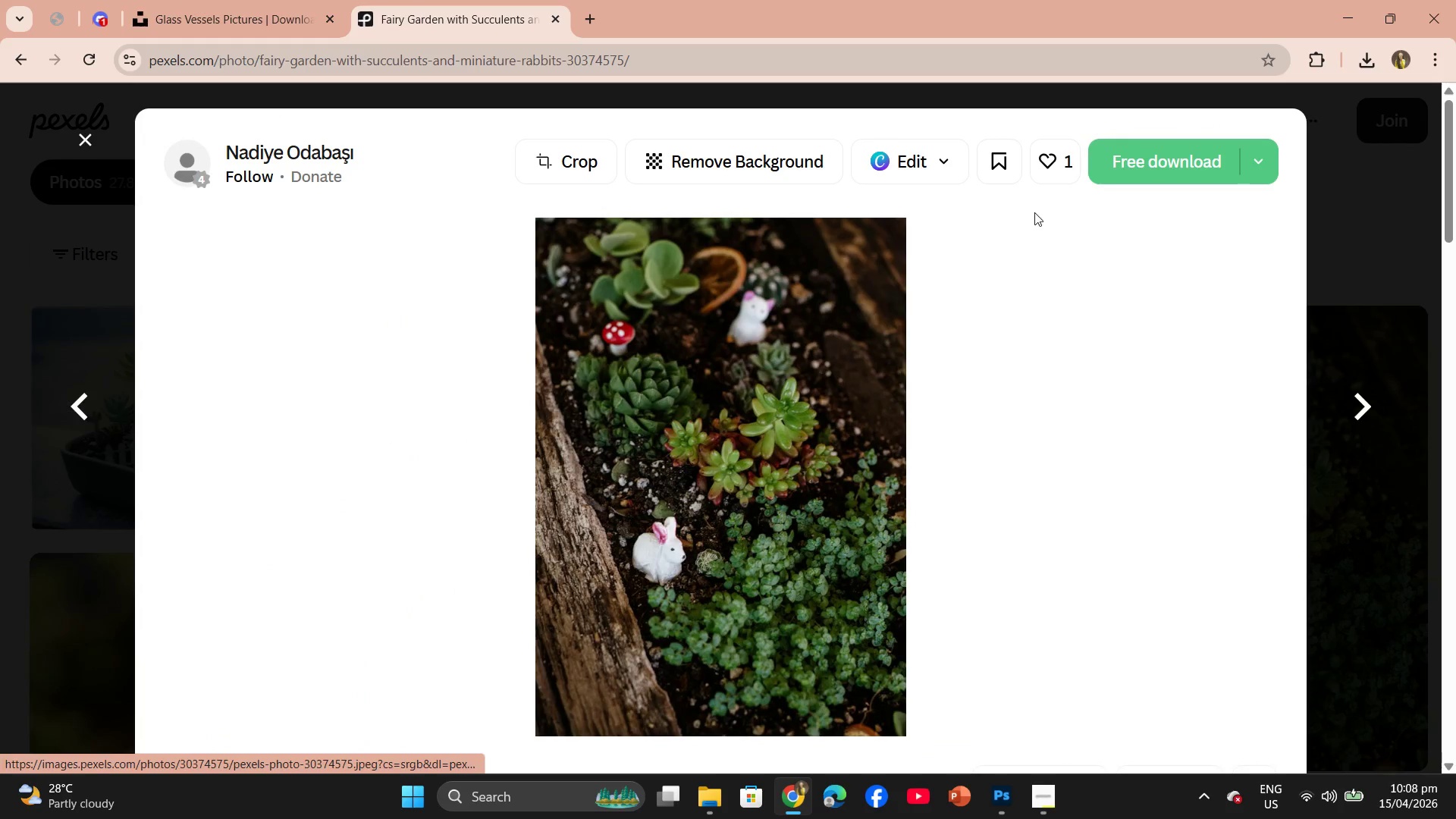 
left_click([1150, 174])
 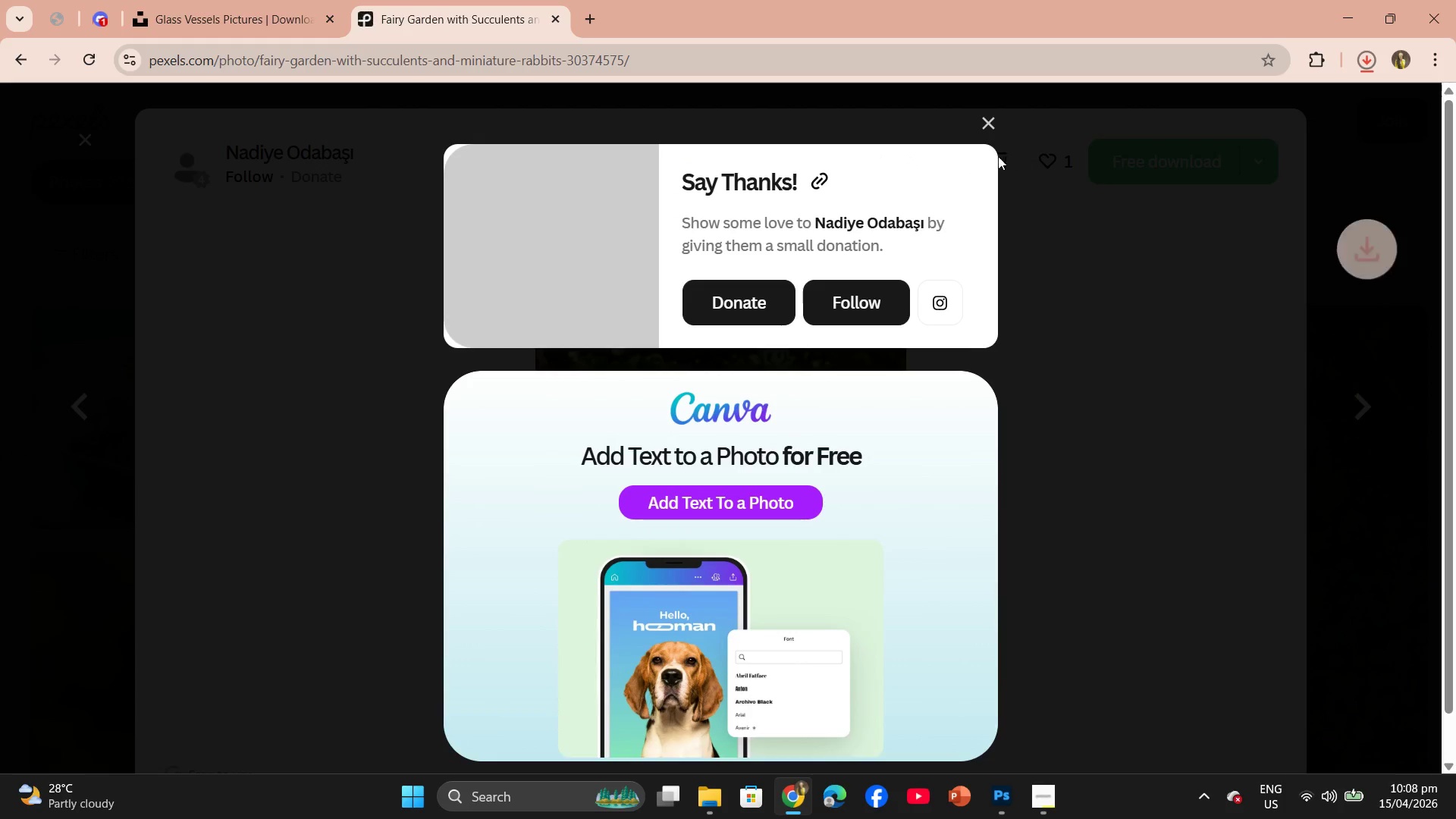 
left_click([989, 122])
 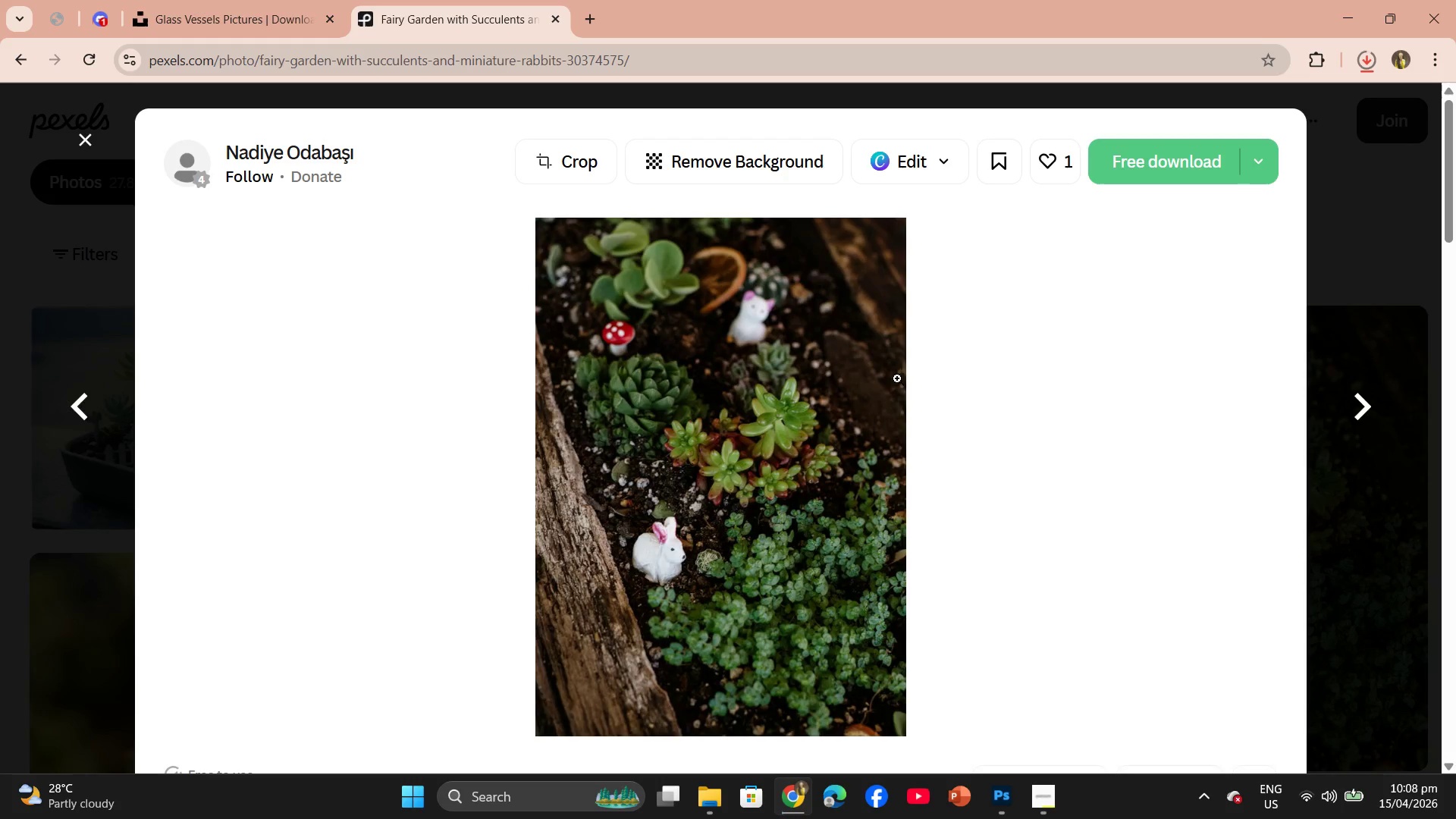 
scroll: coordinate [884, 394], scroll_direction: down, amount: 2.0
 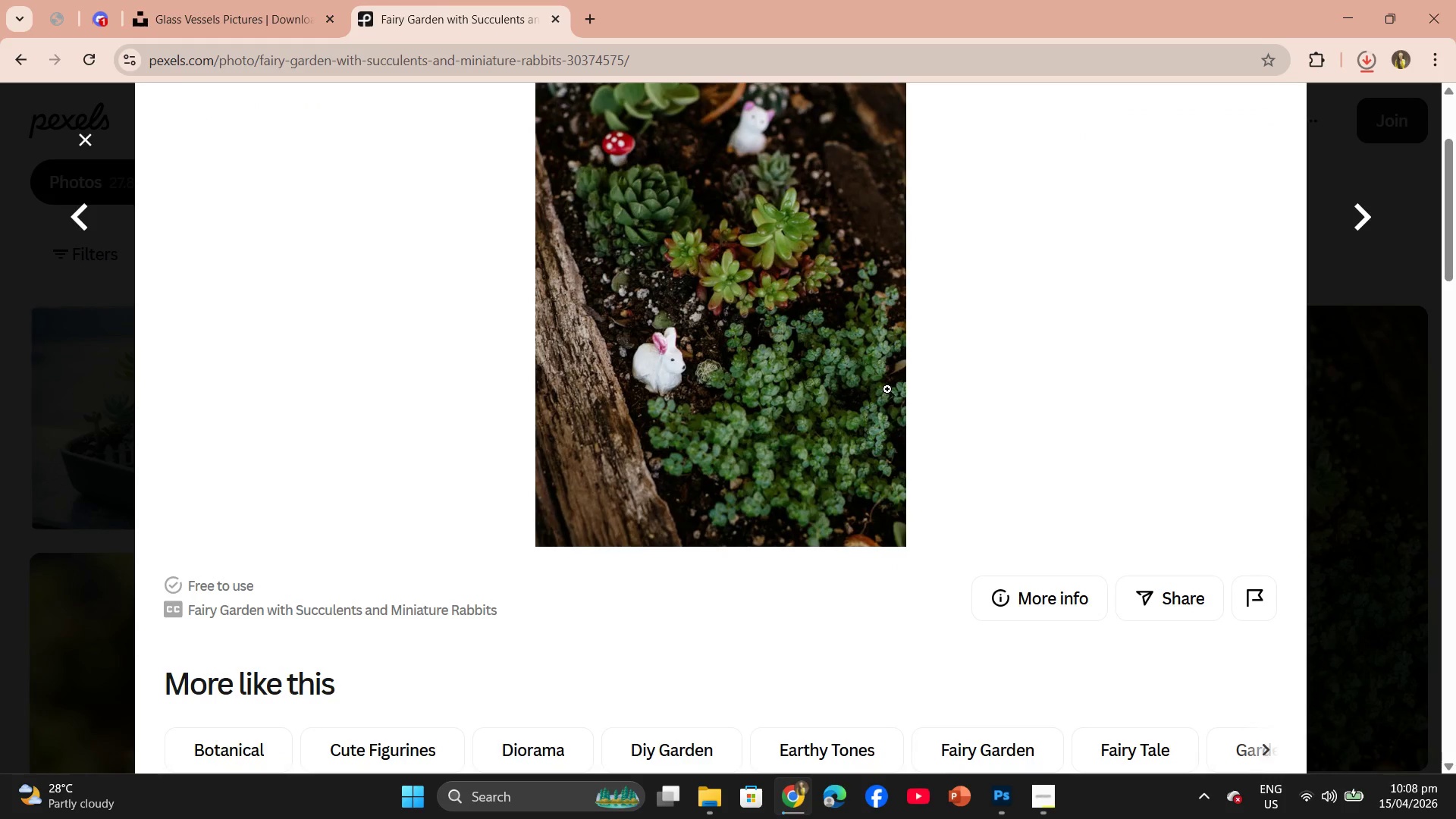 
scroll: coordinate [890, 383], scroll_direction: none, amount: 0.0
 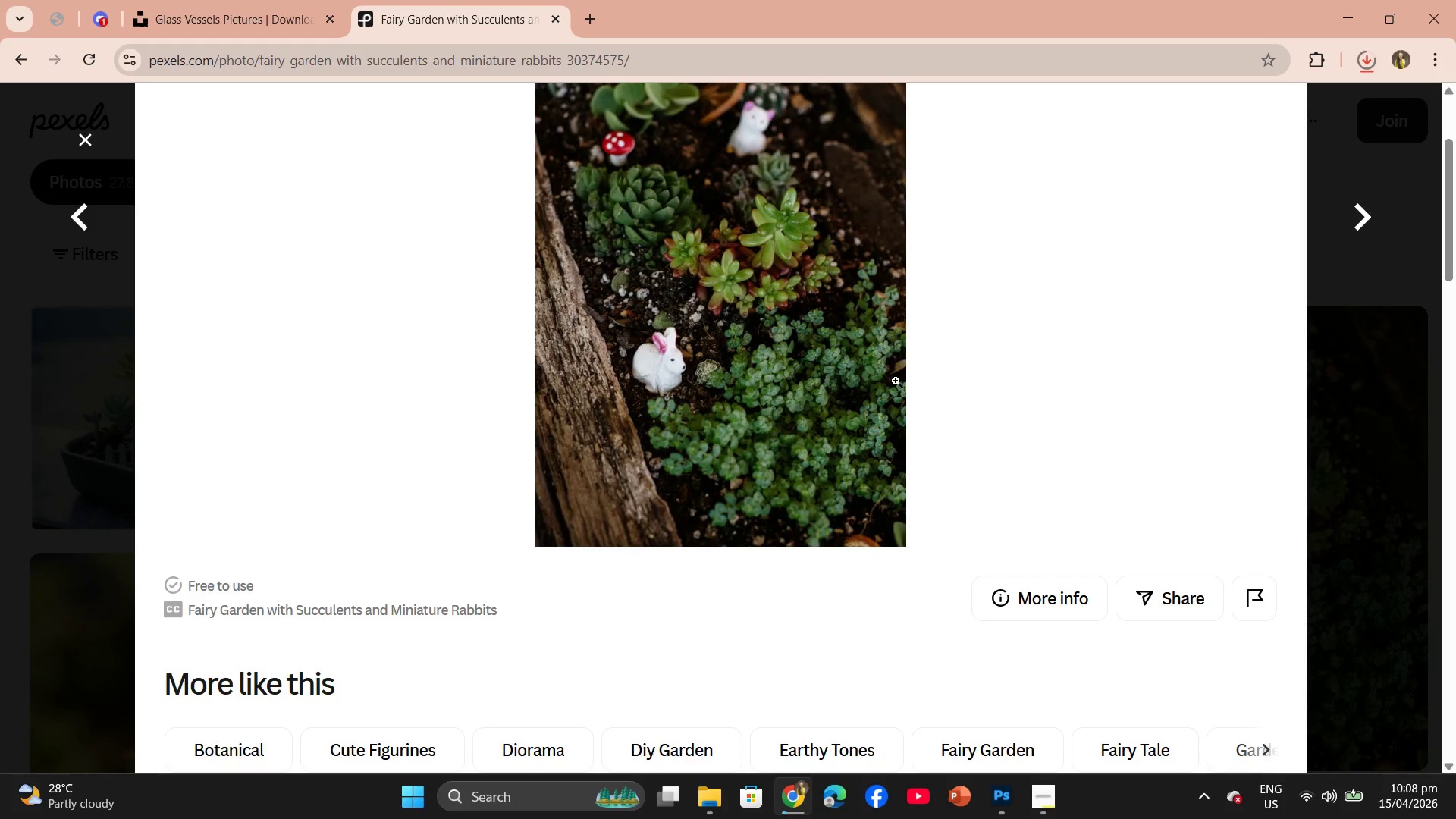 
scroll: coordinate [896, 378], scroll_direction: up, amount: 2.0
 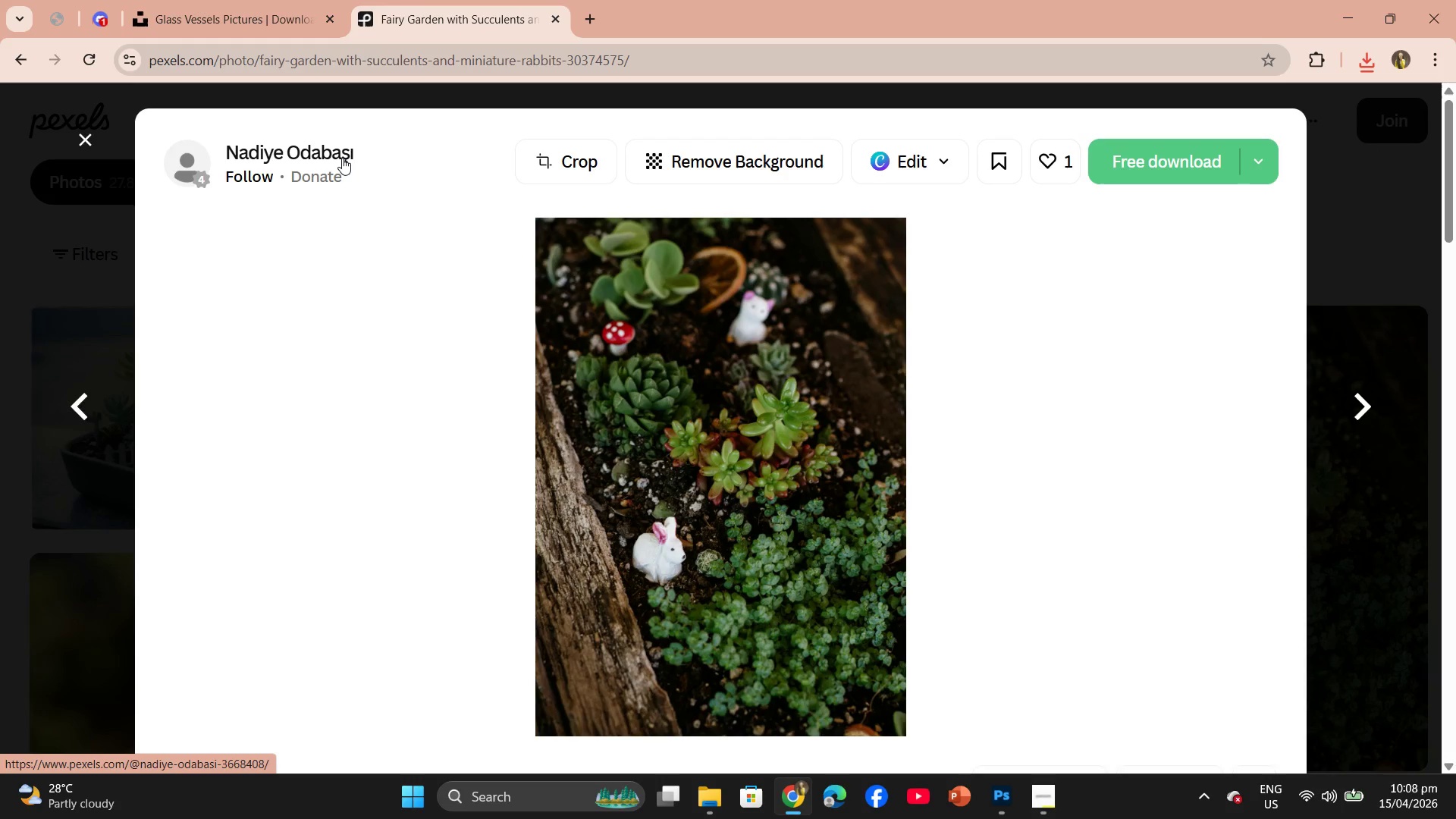 
wait(37.15)
 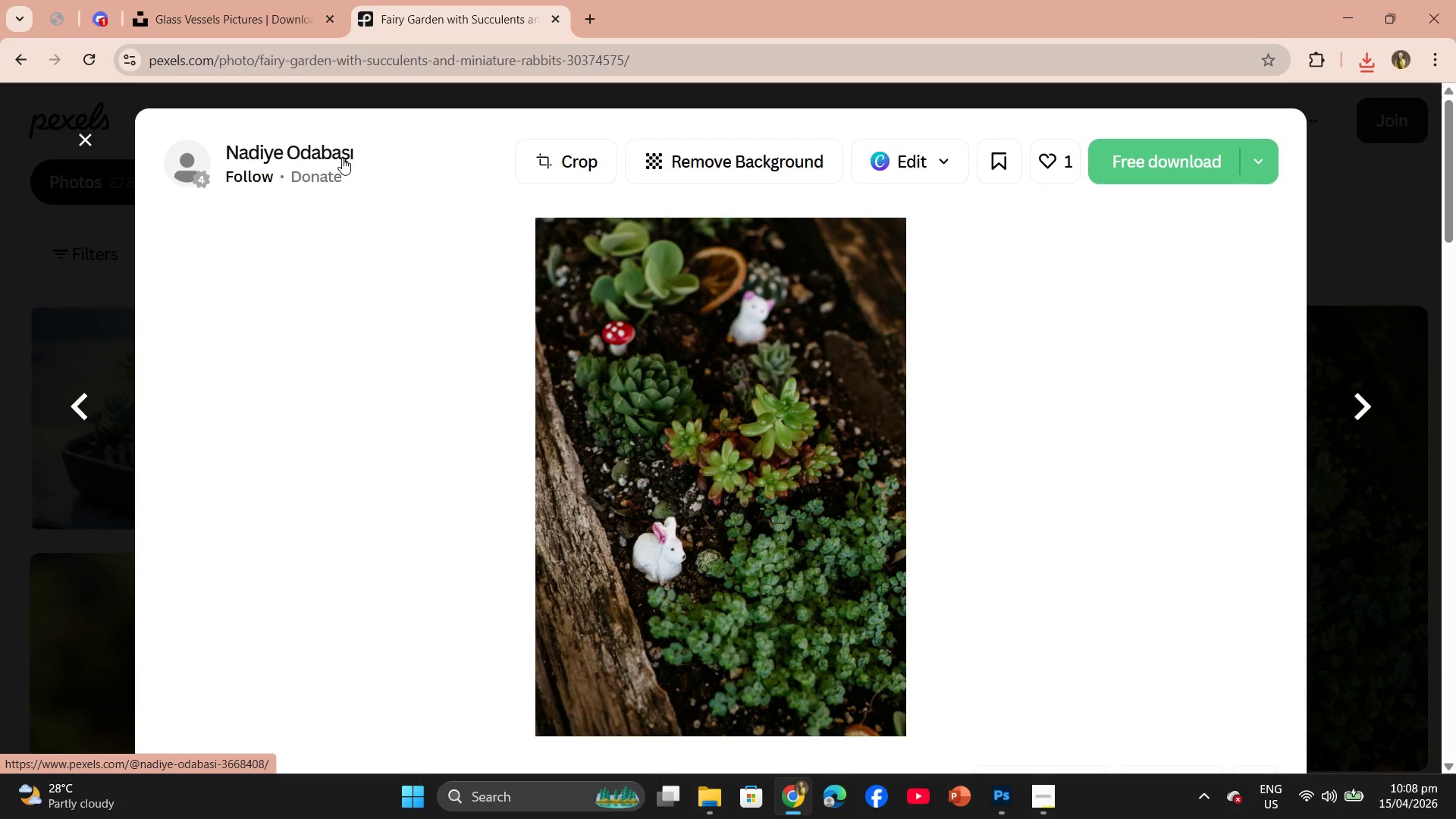 
left_click([1368, 64])
 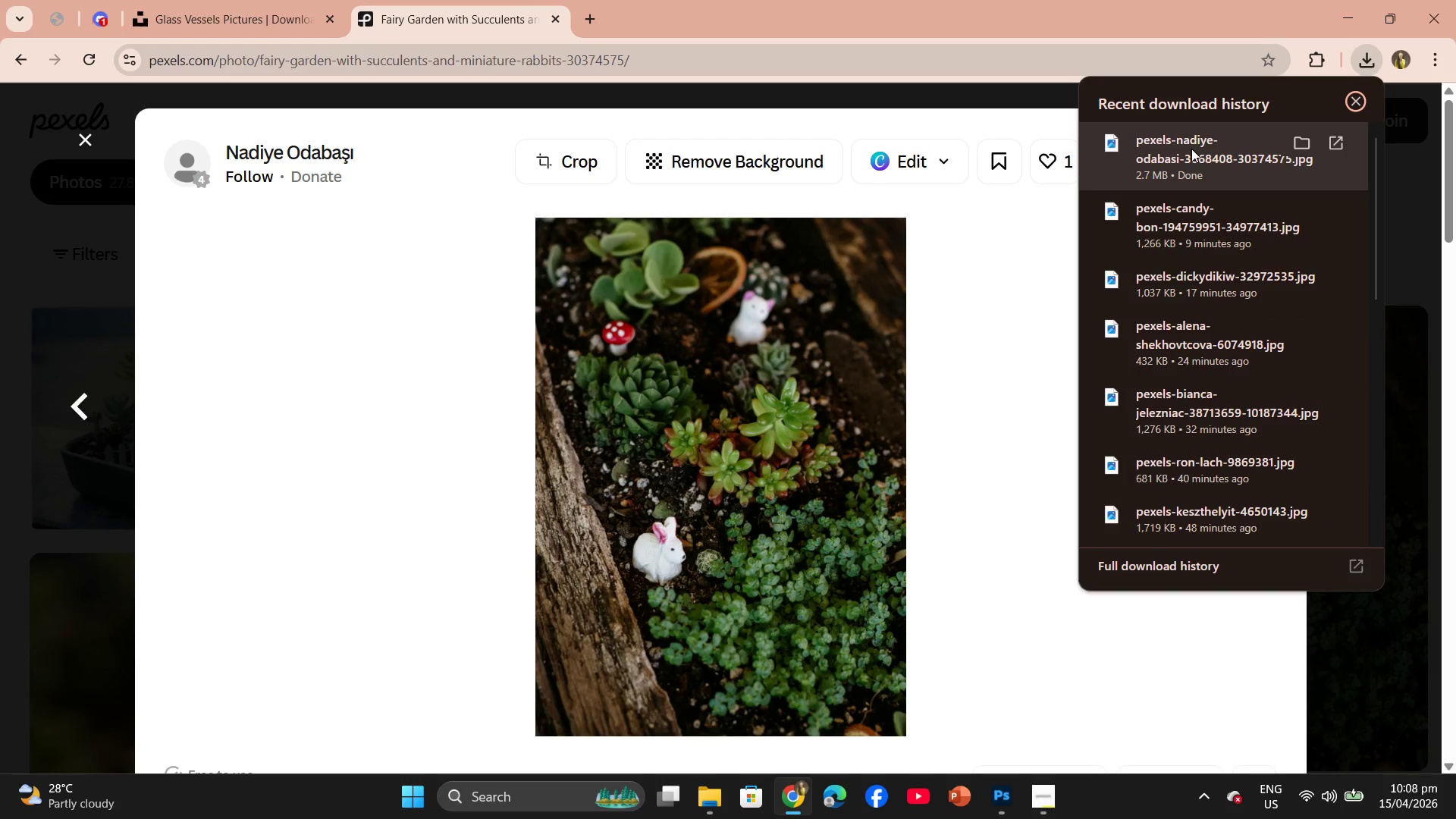 
left_click_drag(start_coordinate=[1191, 149], to_coordinate=[571, 384])
 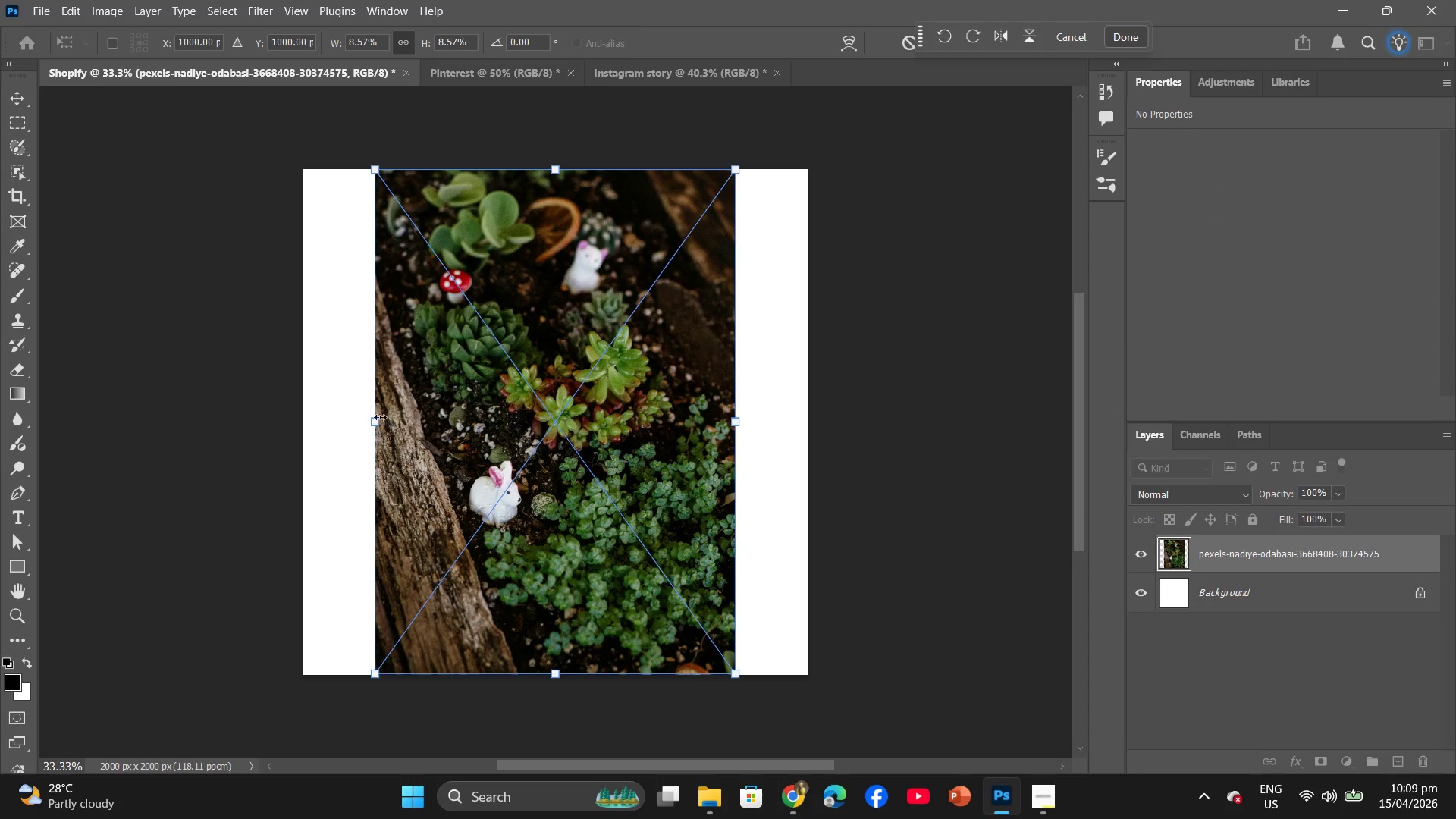 
left_click_drag(start_coordinate=[372, 424], to_coordinate=[303, 420])
 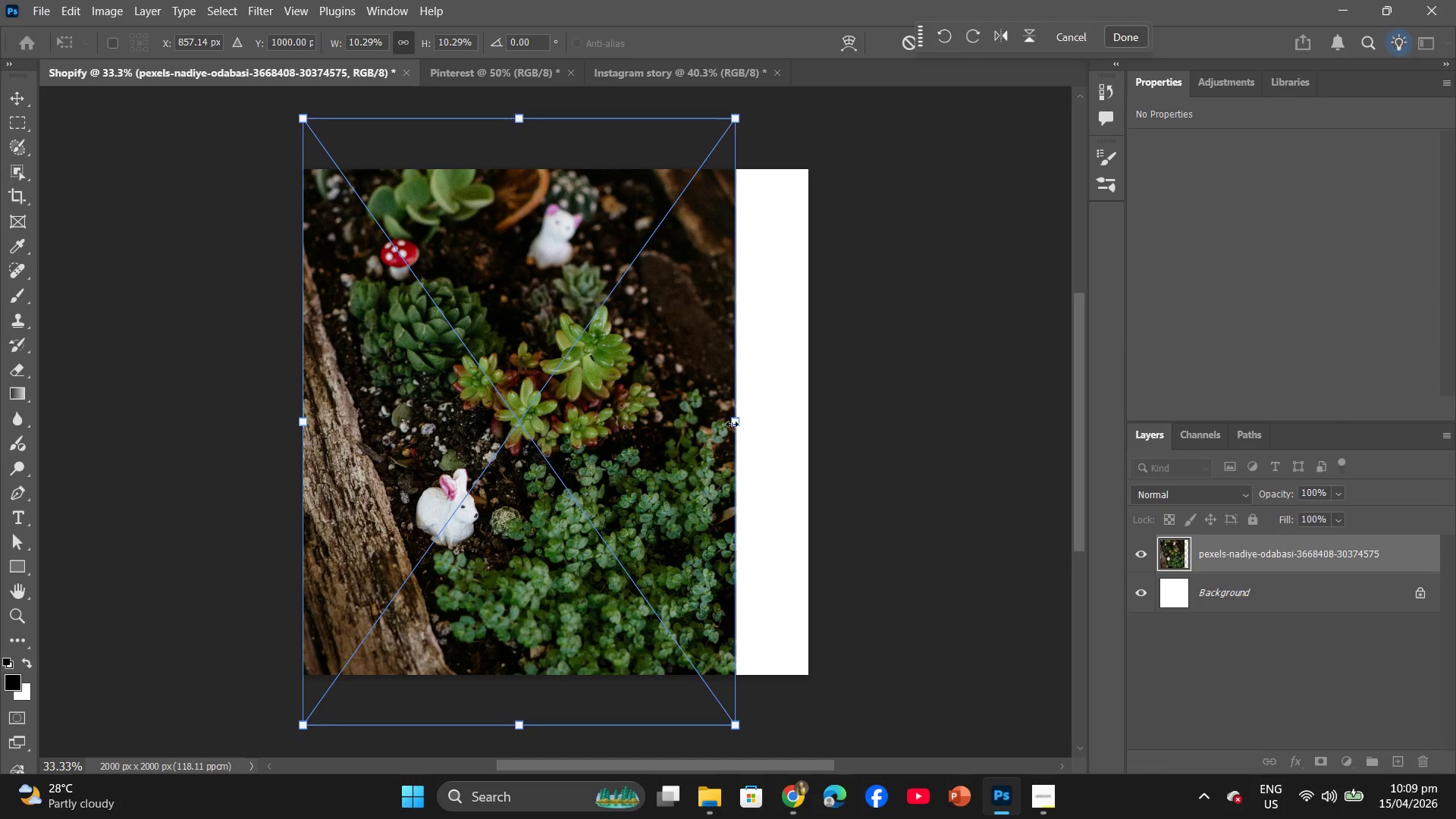 
left_click_drag(start_coordinate=[733, 422], to_coordinate=[805, 416])
 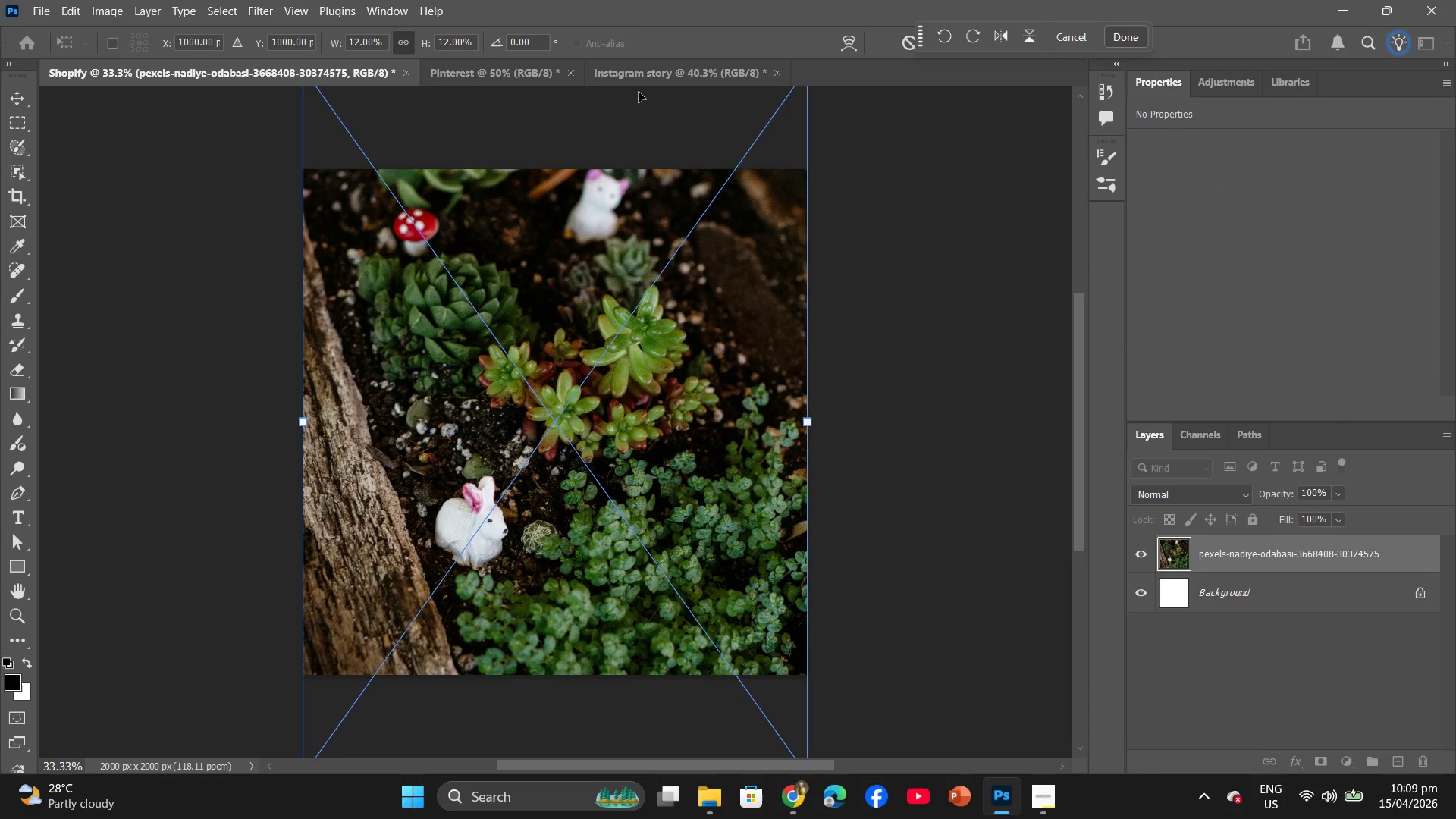 
left_click([1115, 37])
 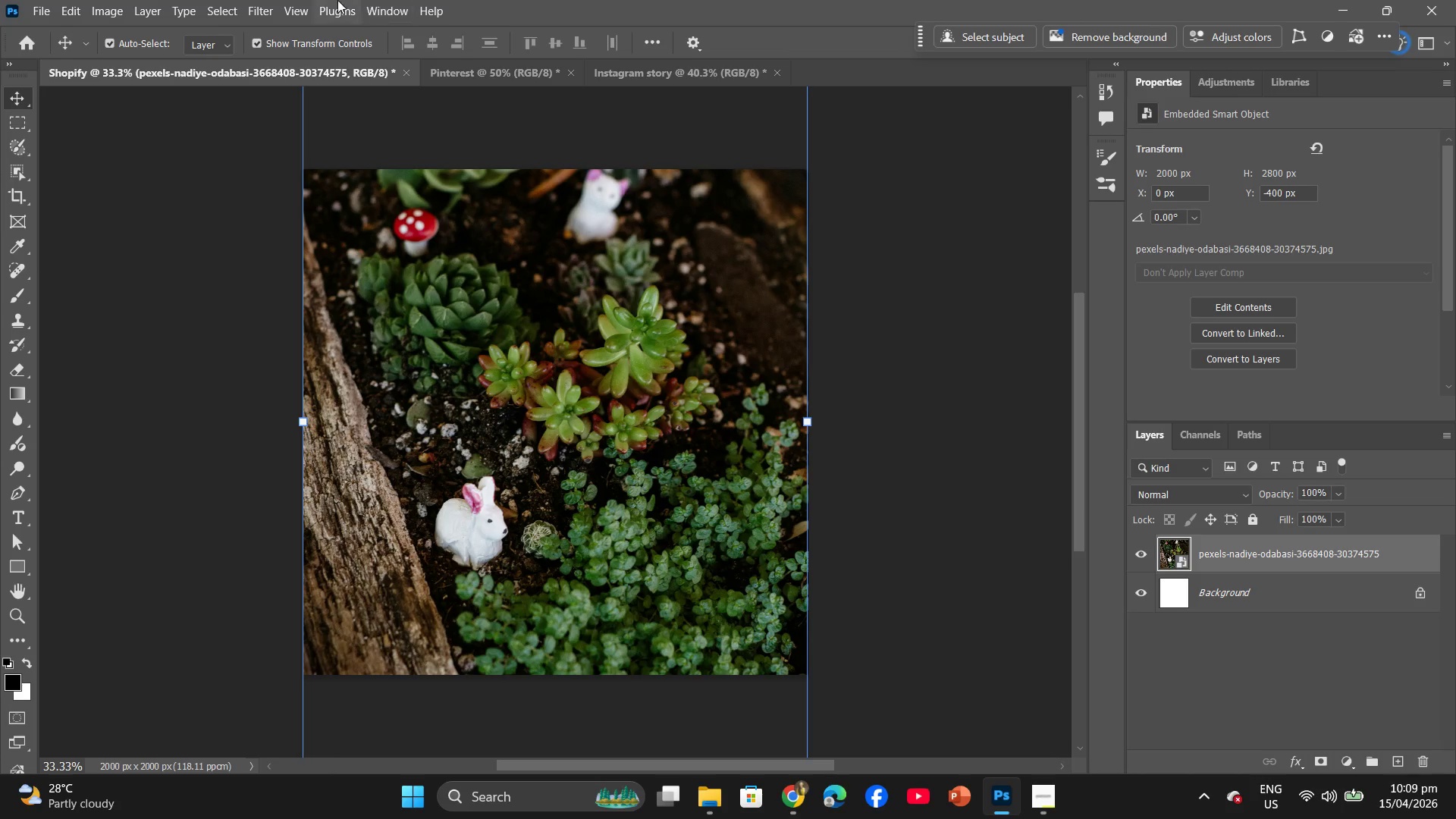 
left_click([253, 0])
 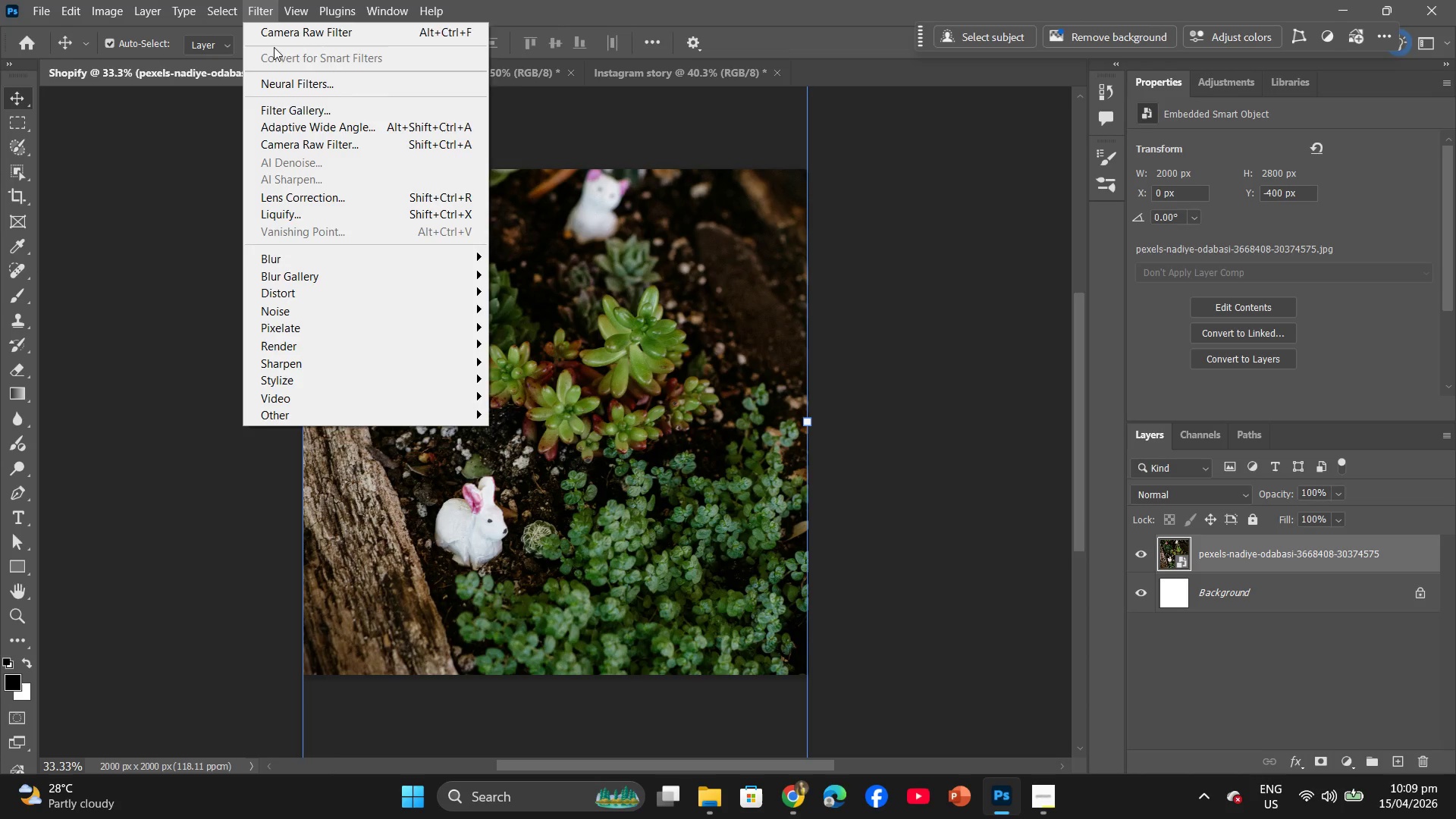 
left_click([278, 33])
 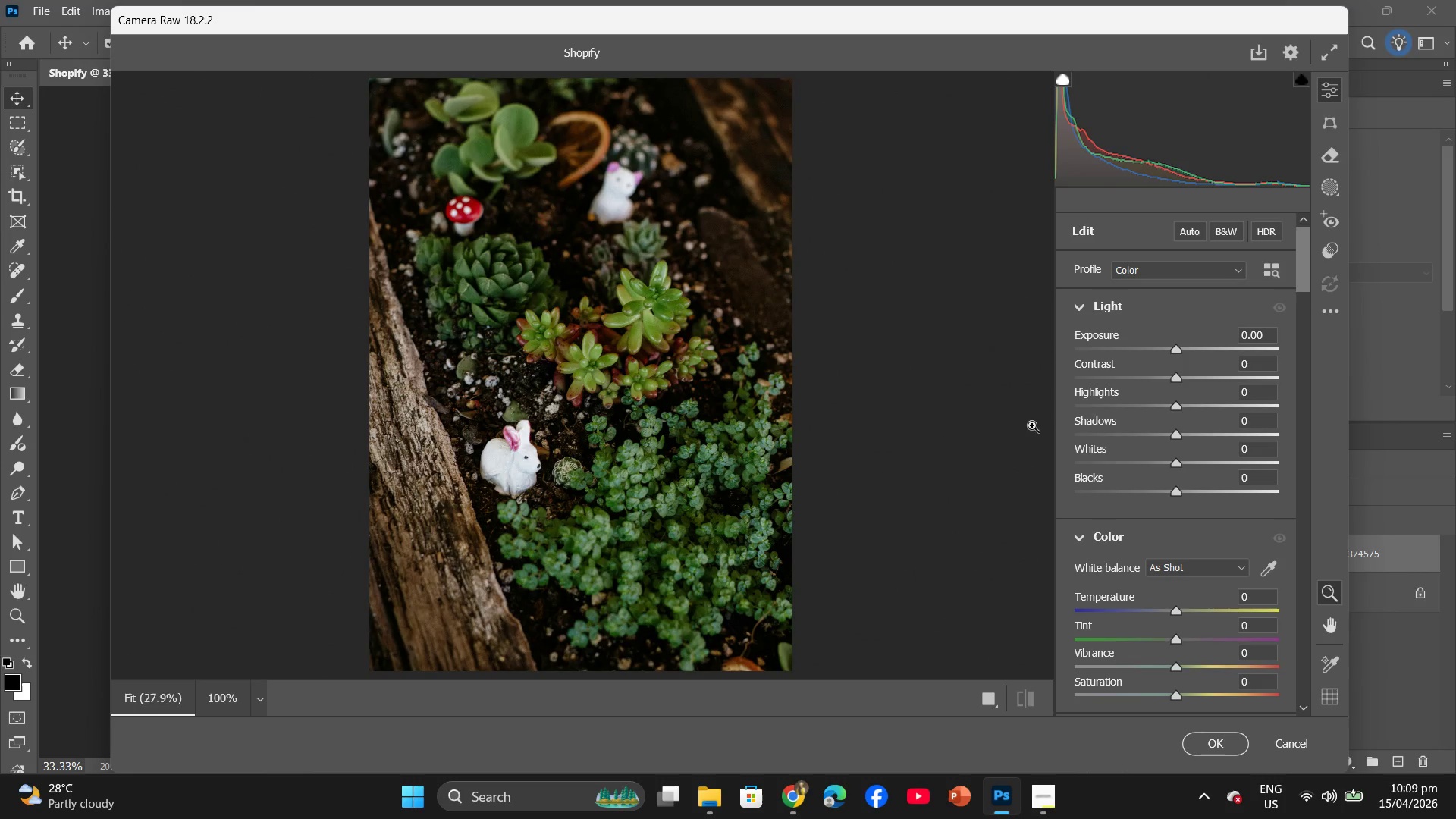 
scroll: coordinate [1192, 497], scroll_direction: down, amount: 1.0
 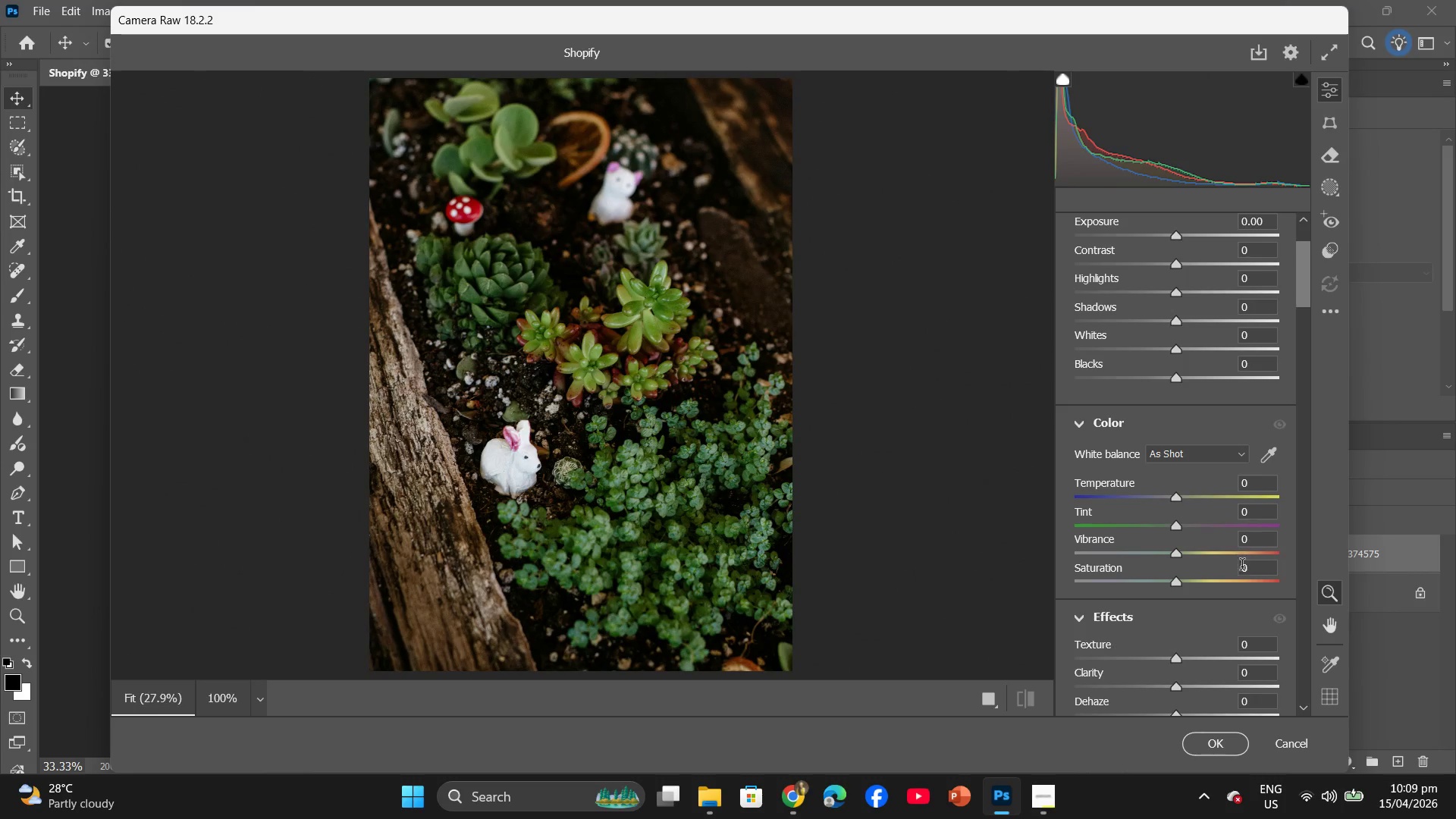 
left_click([1243, 570])
 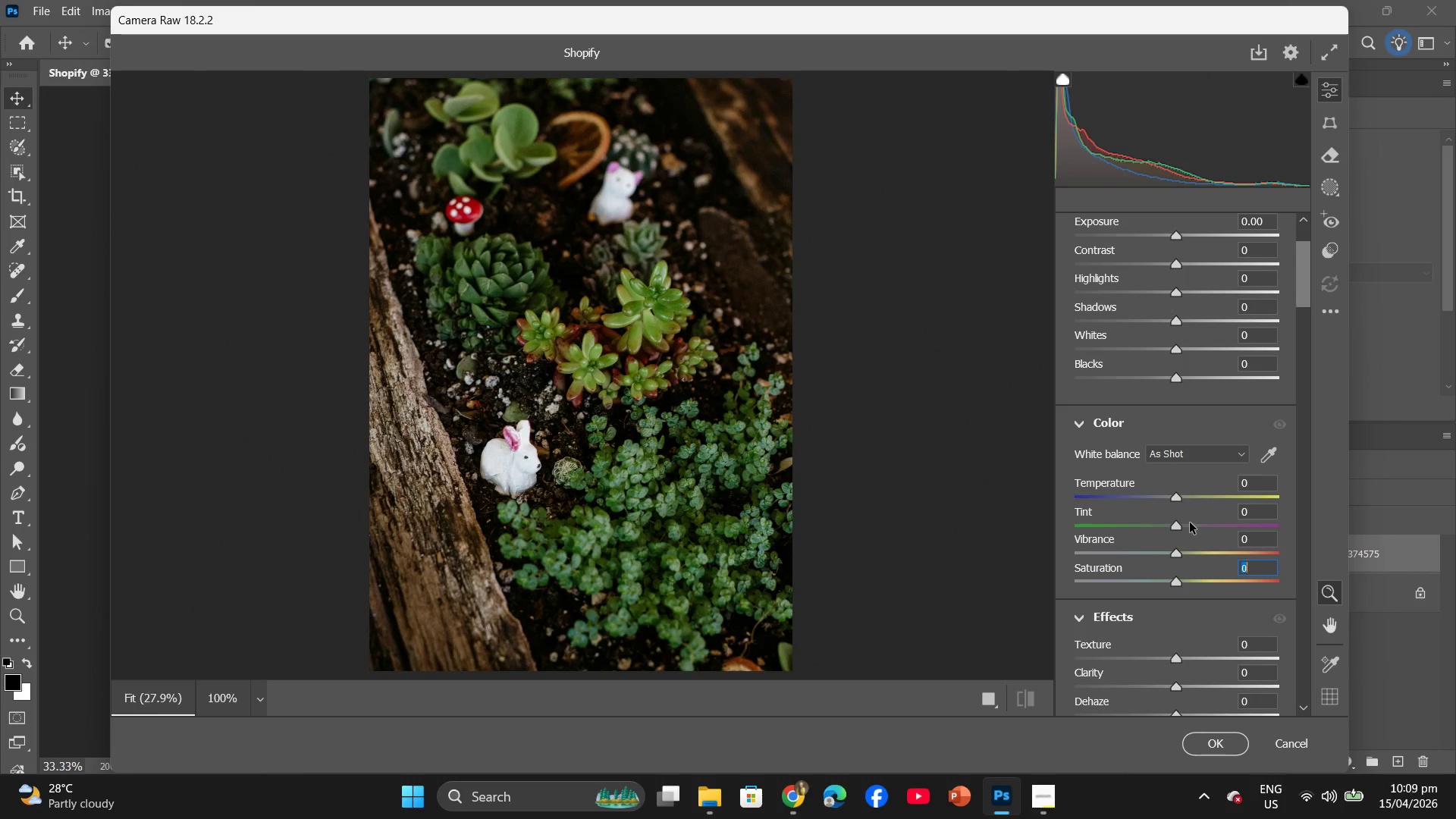 
key(5)
 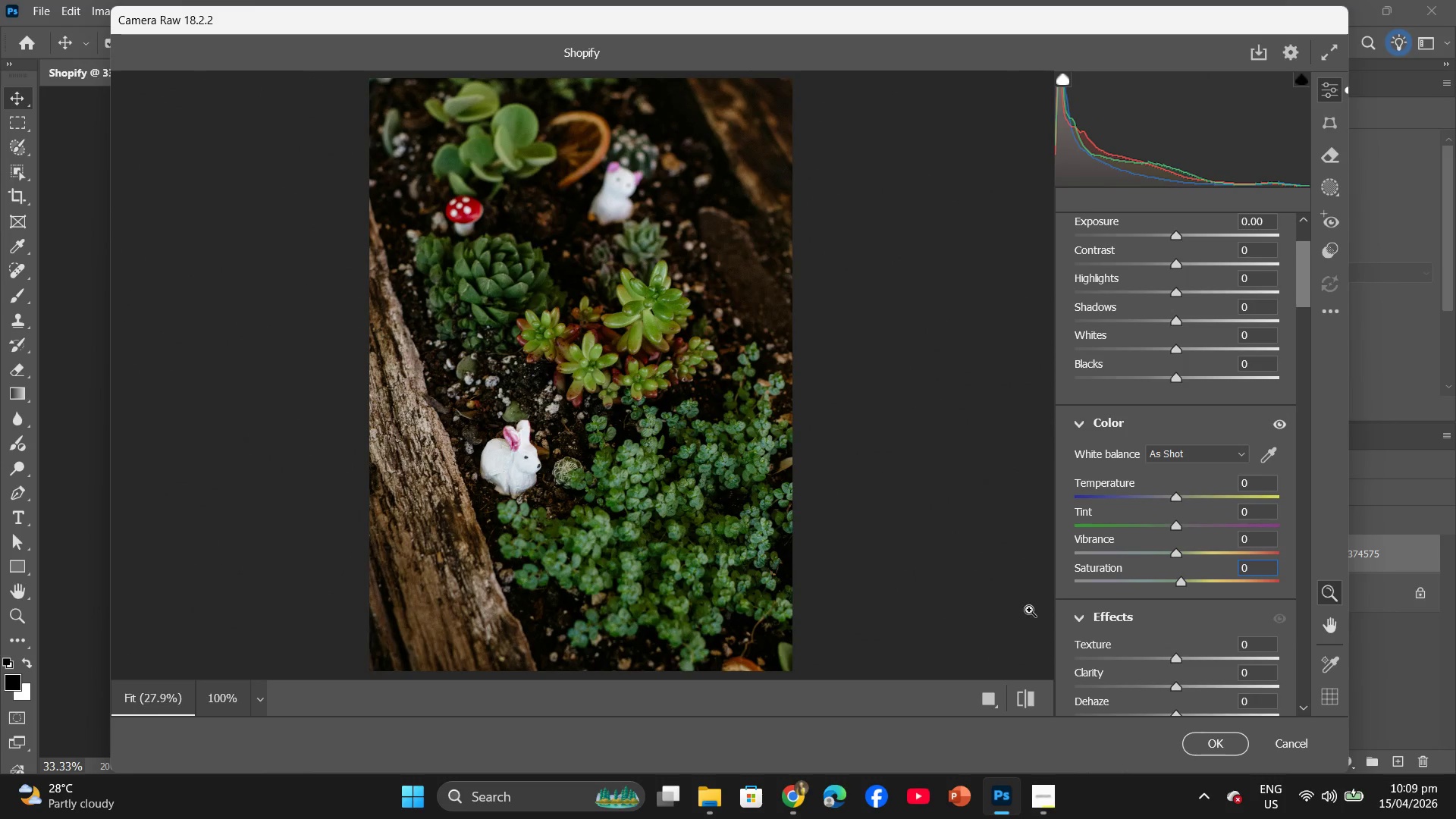 
scroll: coordinate [1029, 610], scroll_direction: down, amount: 1.0
 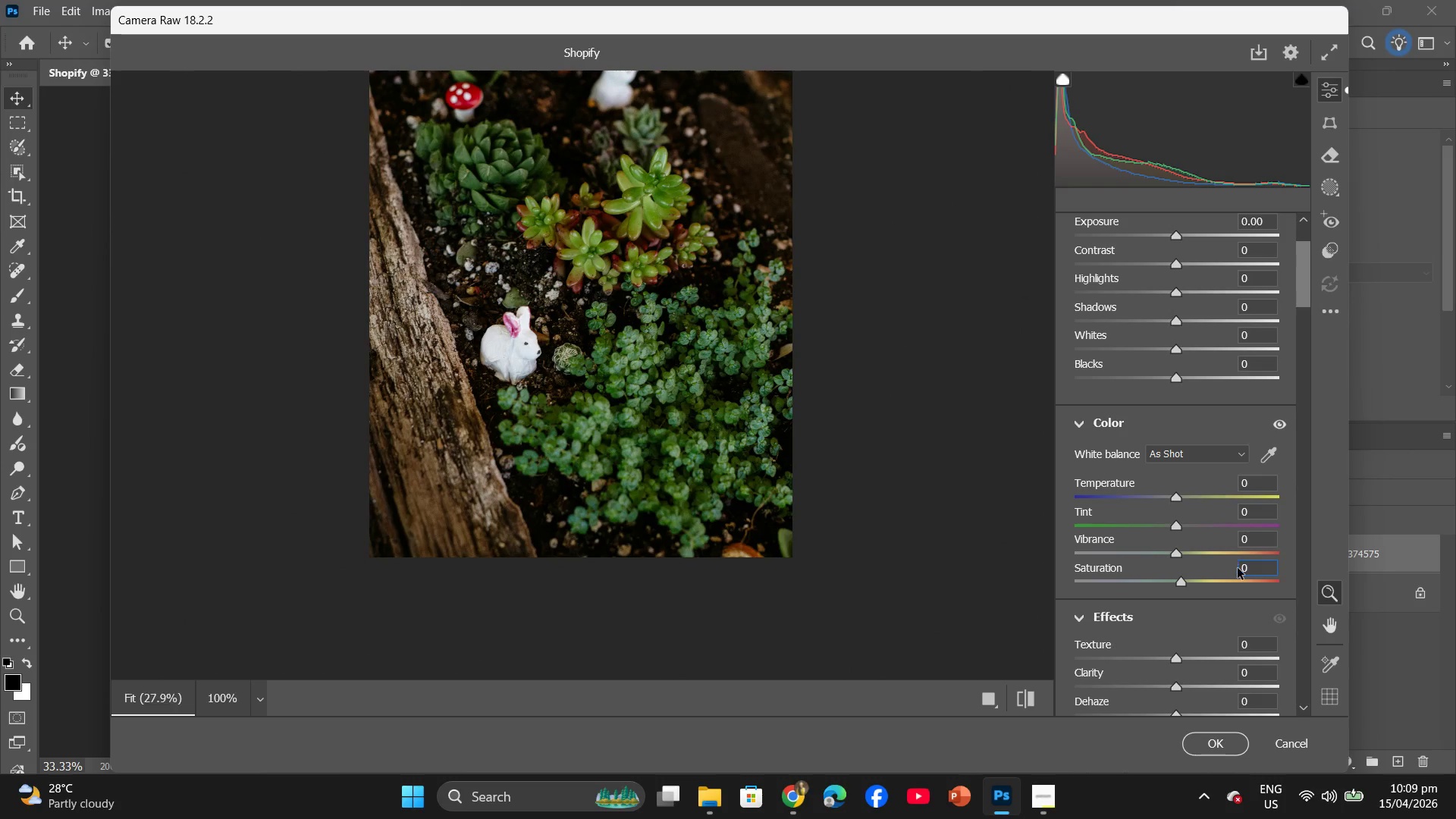 
left_click([1245, 567])
 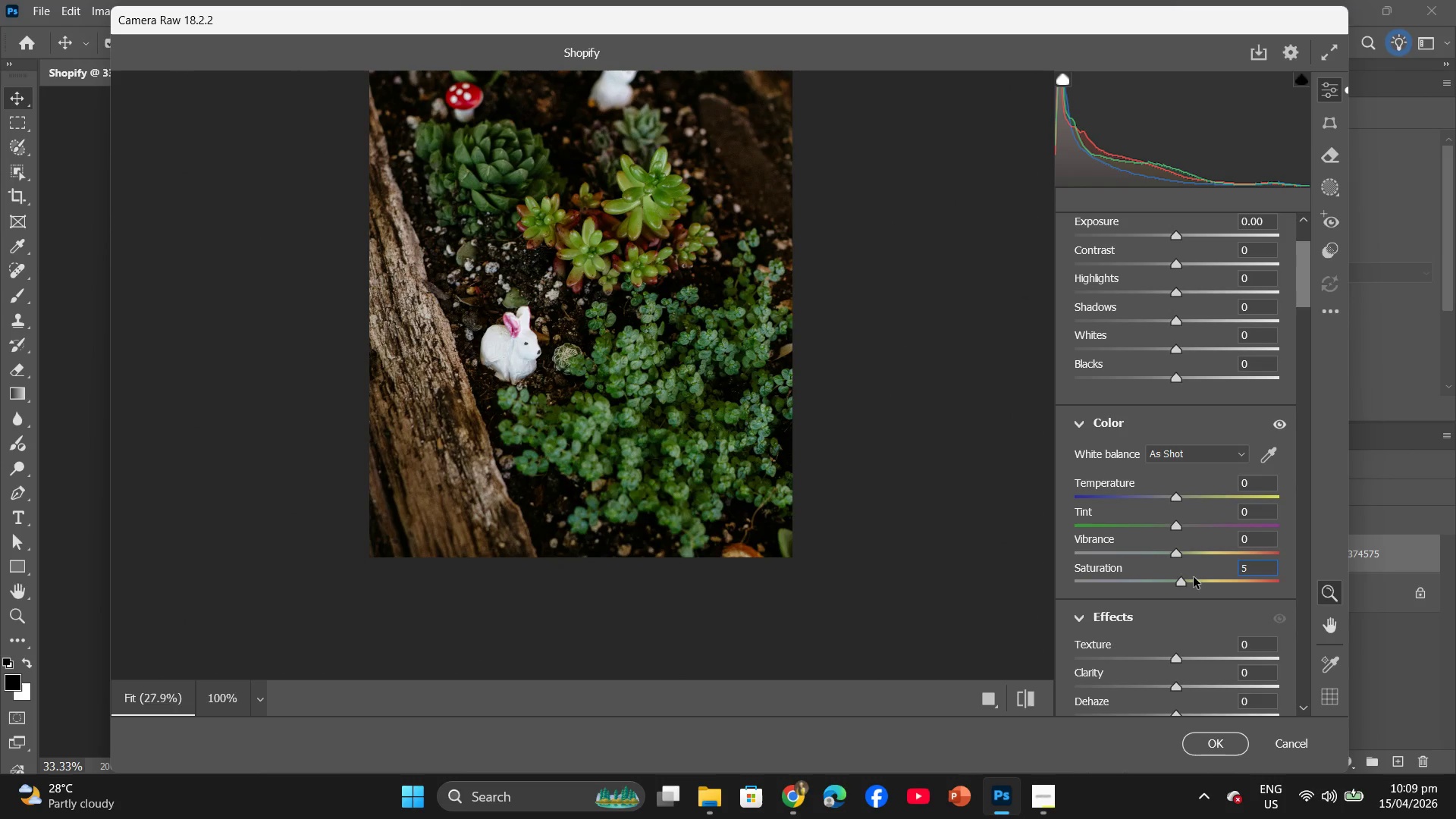 
scroll: coordinate [1188, 554], scroll_direction: down, amount: 19.0
 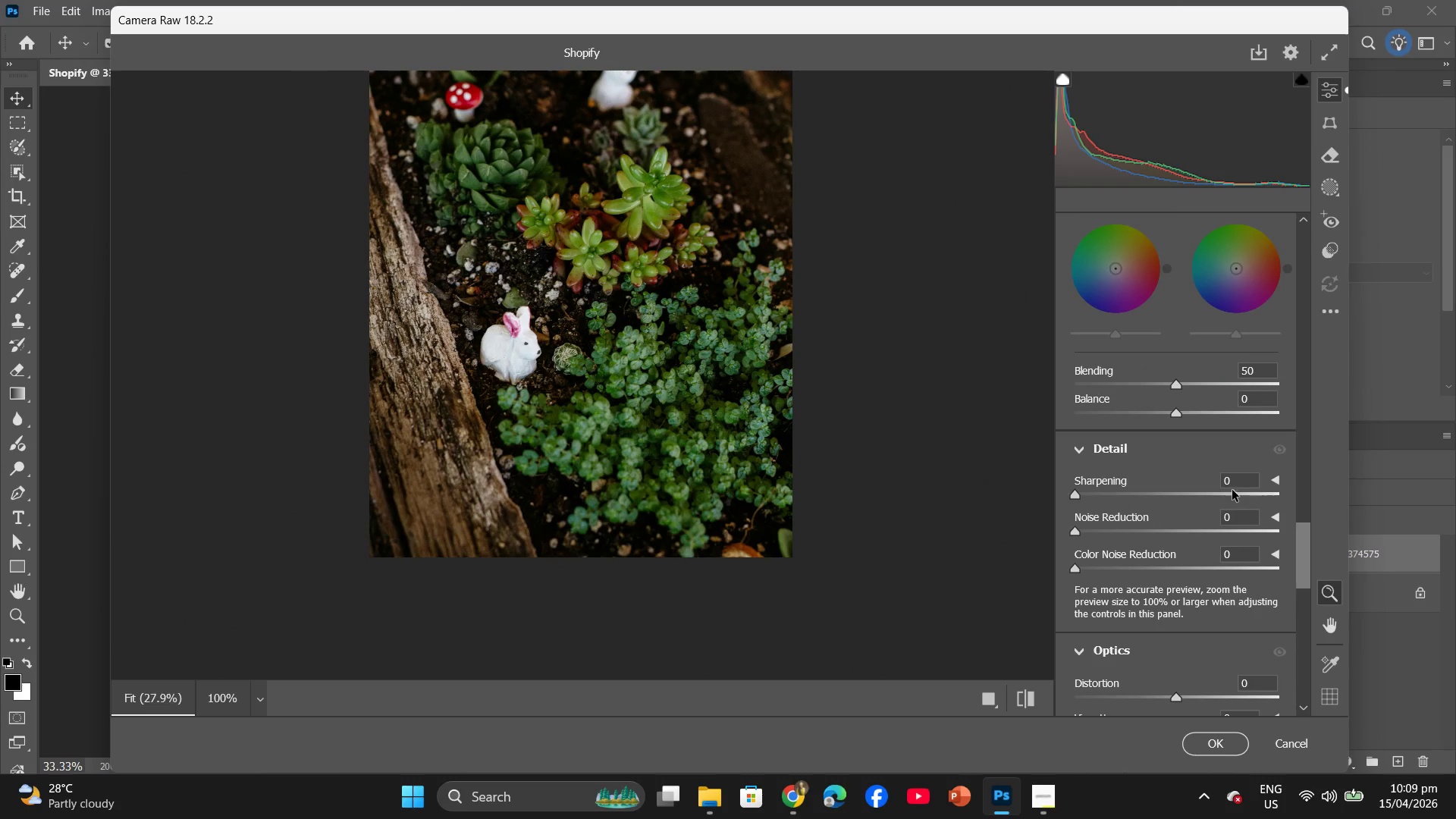 
left_click([1230, 485])
 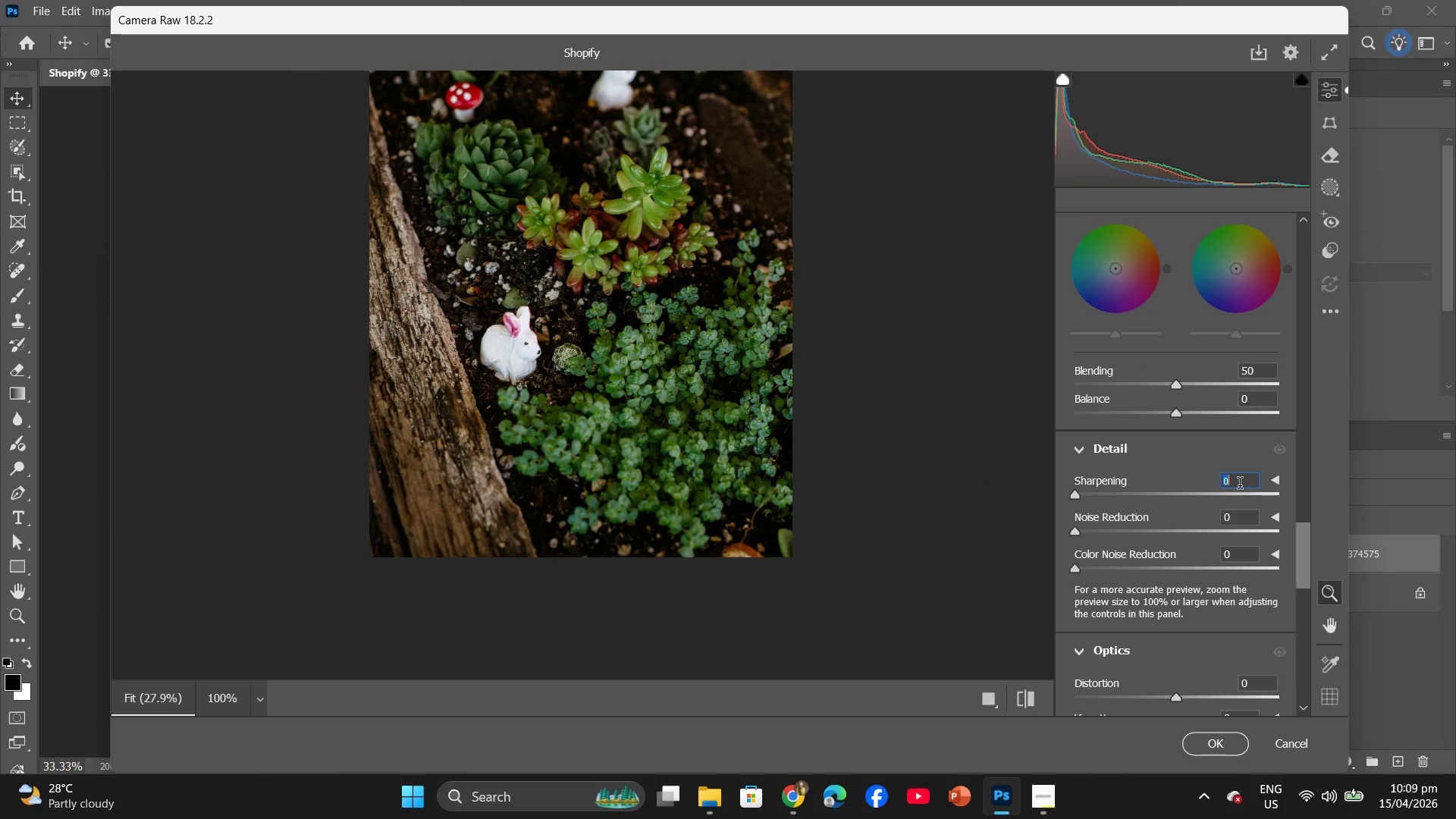 
key(5)
 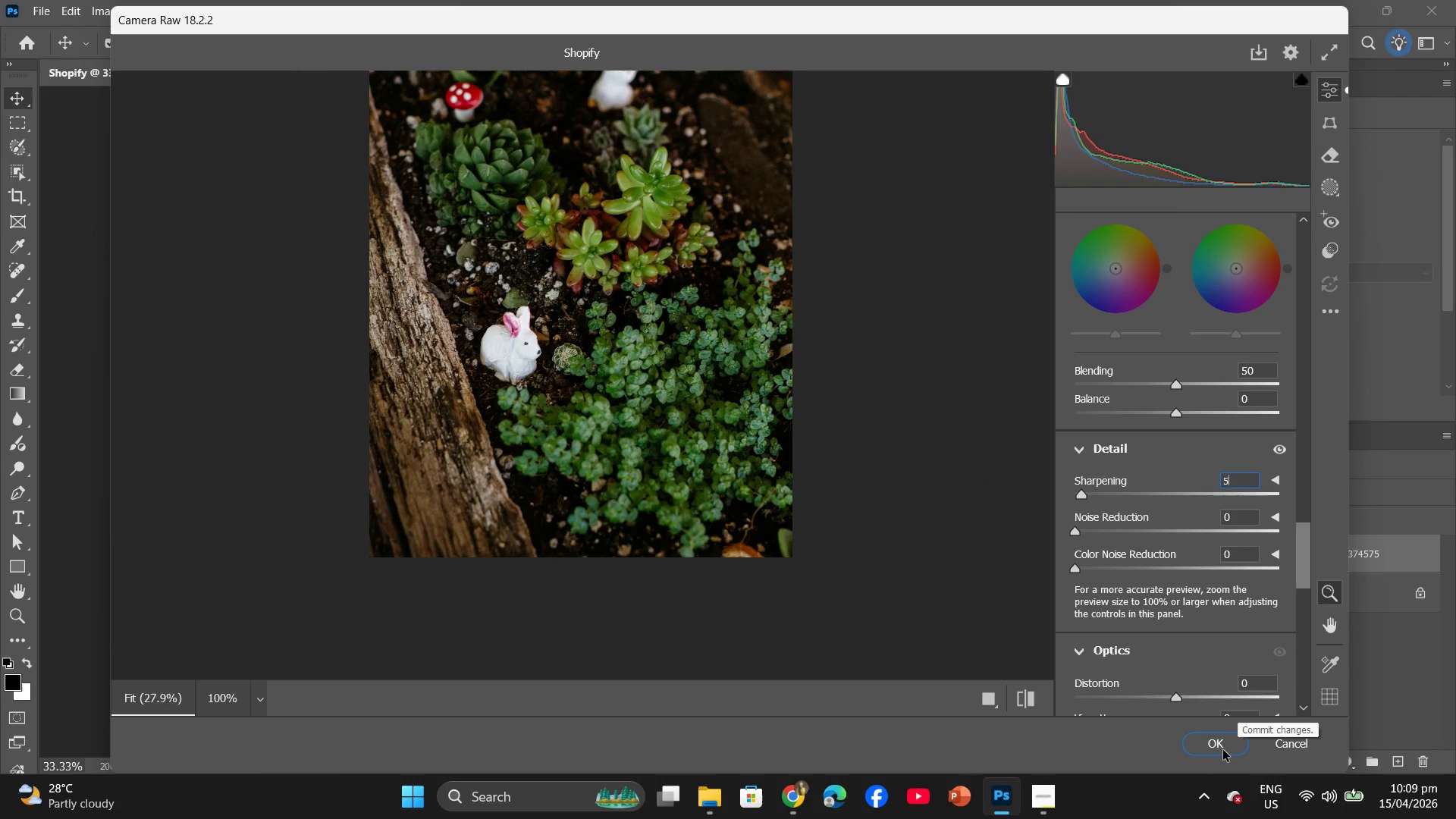 
left_click([1222, 750])
 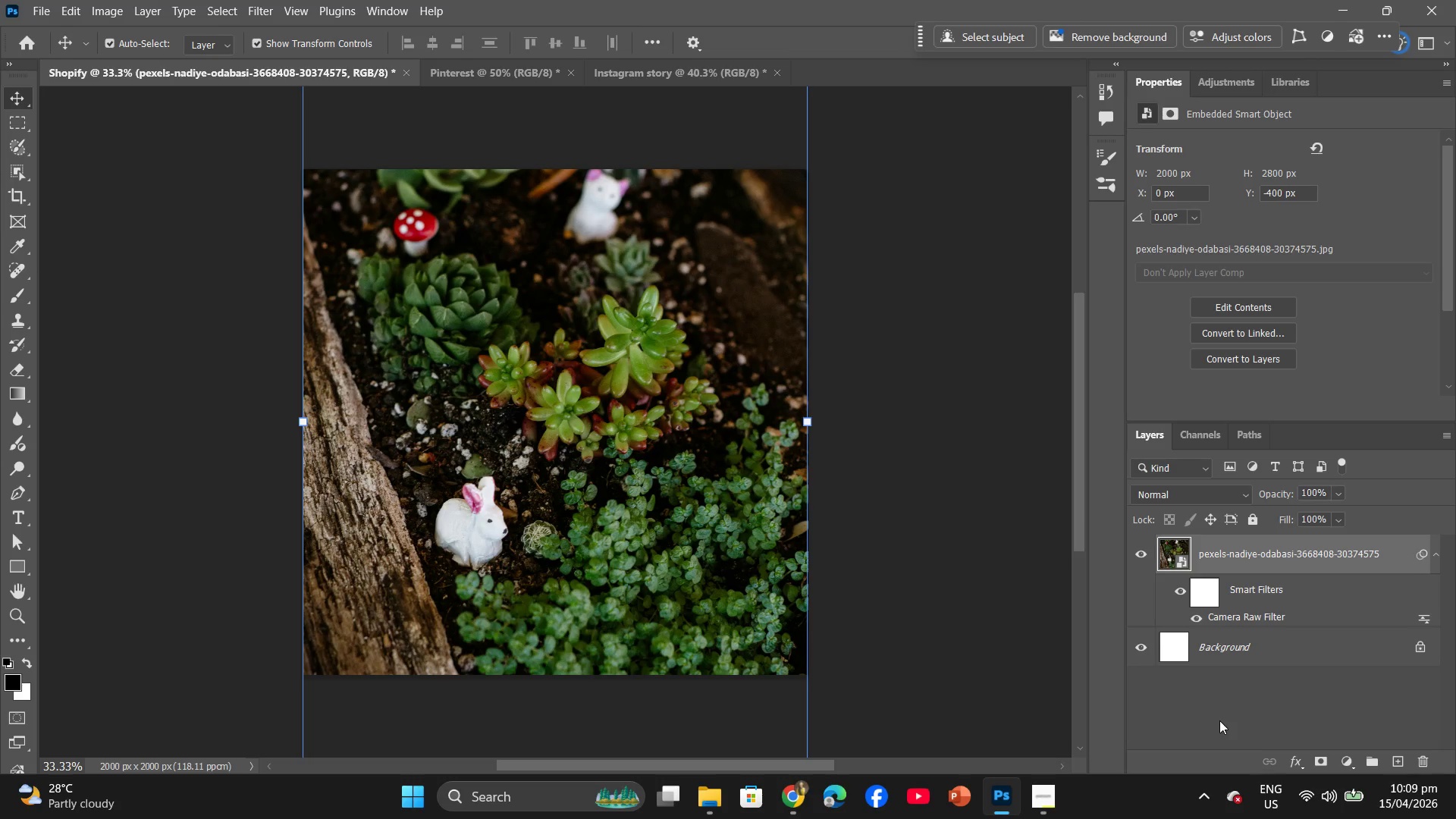 
wait(9.25)
 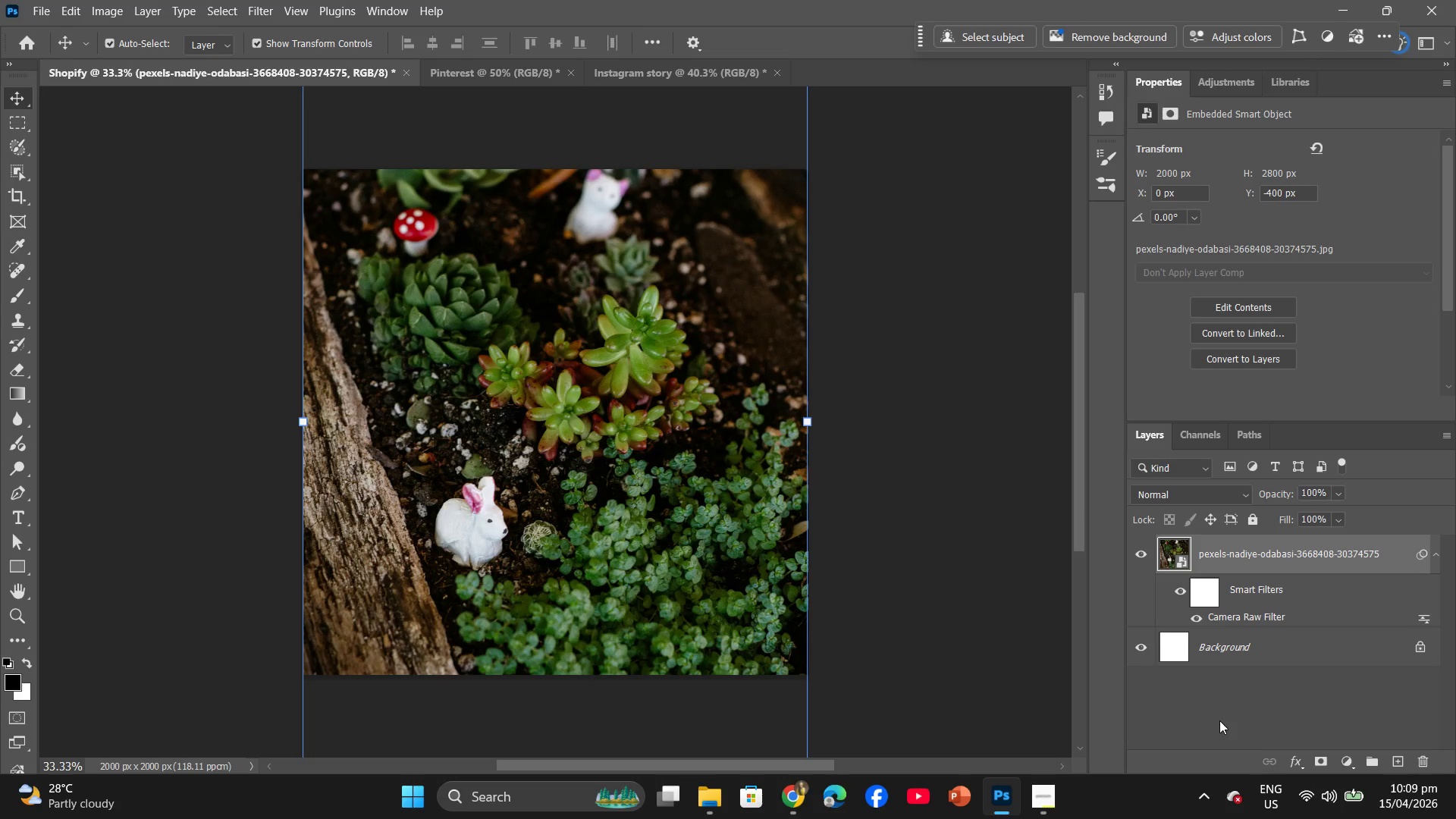 
left_click([456, 67])
 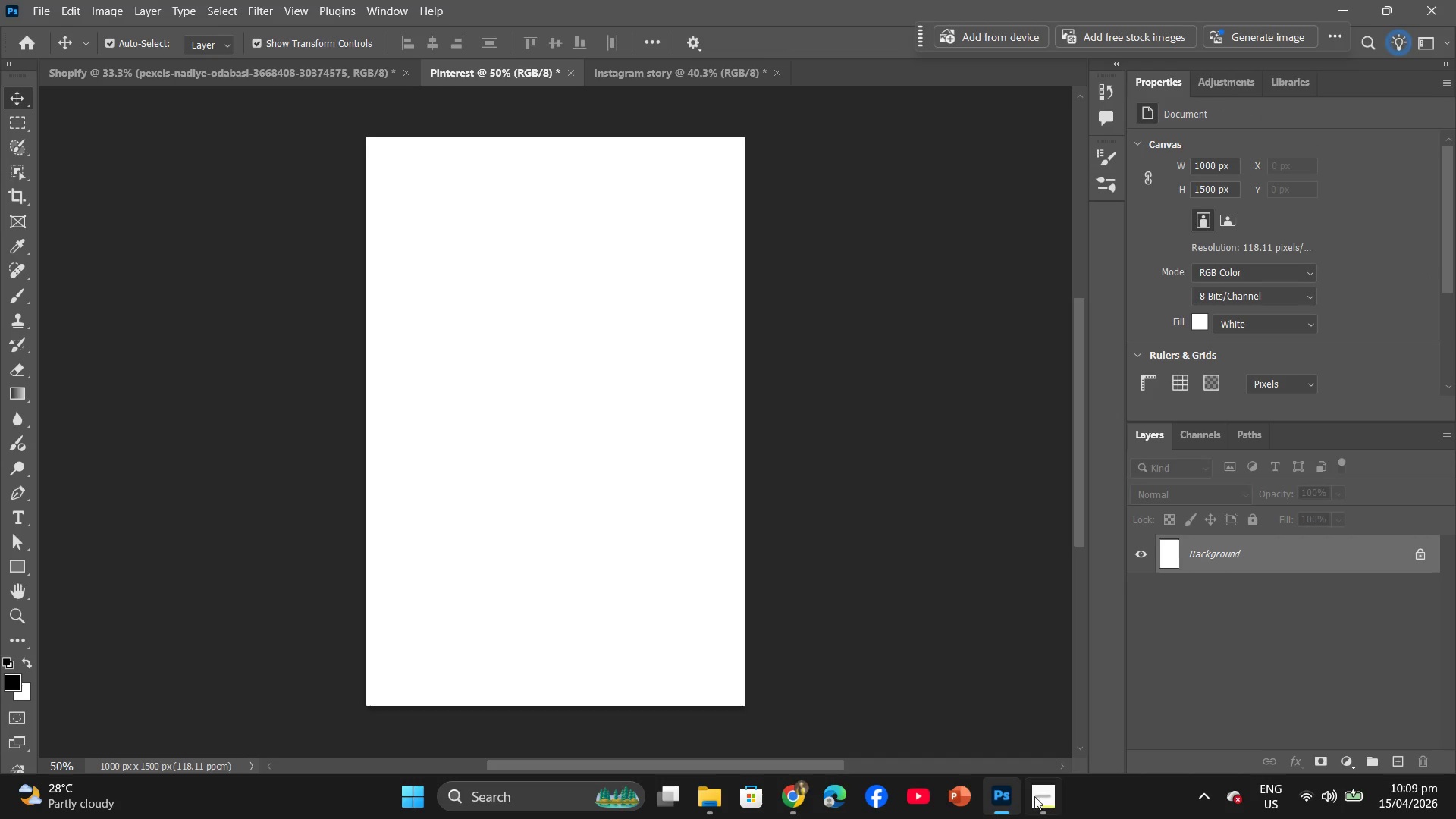 
left_click([804, 798])
 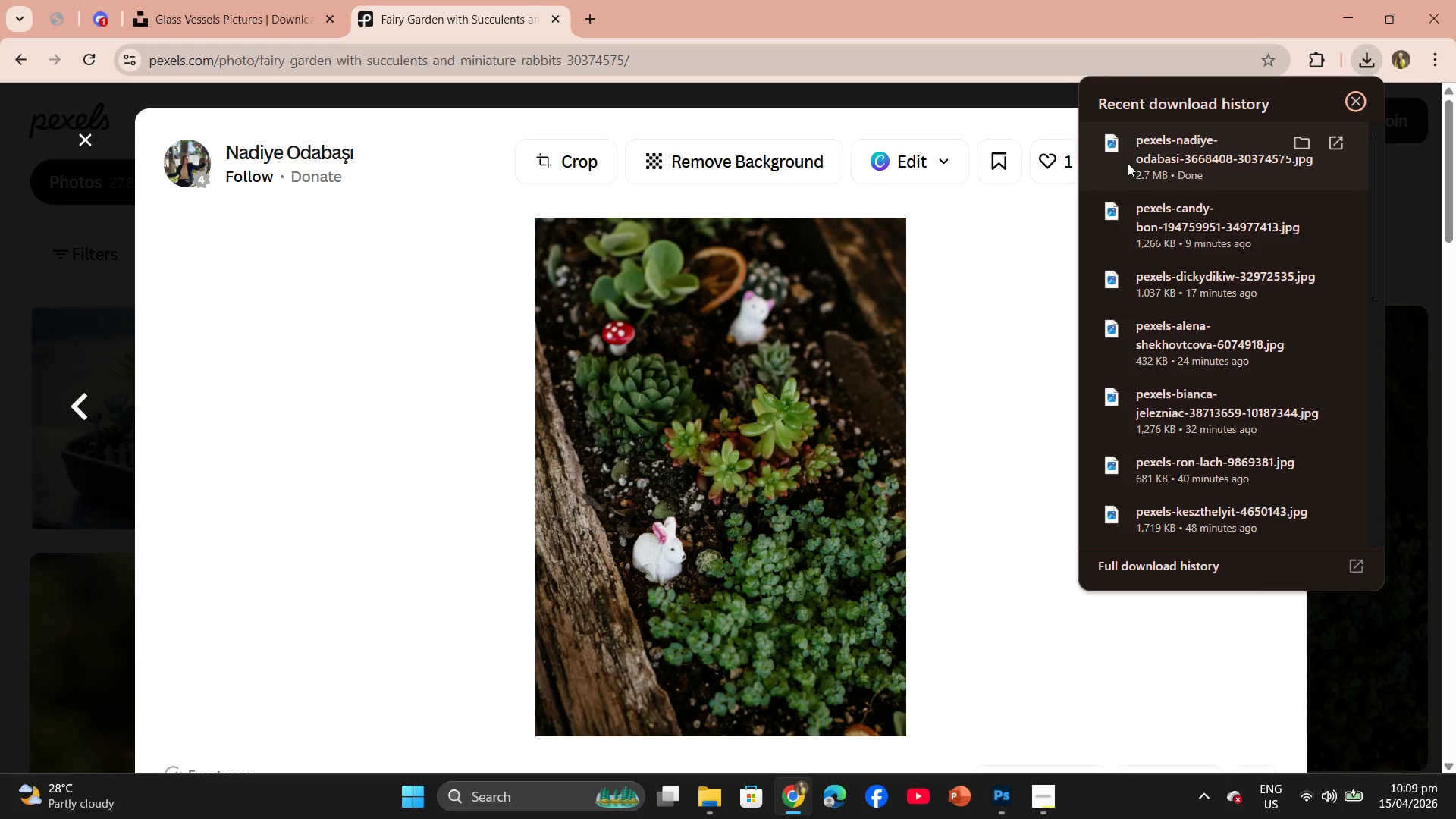 
left_click_drag(start_coordinate=[1141, 155], to_coordinate=[629, 428])
 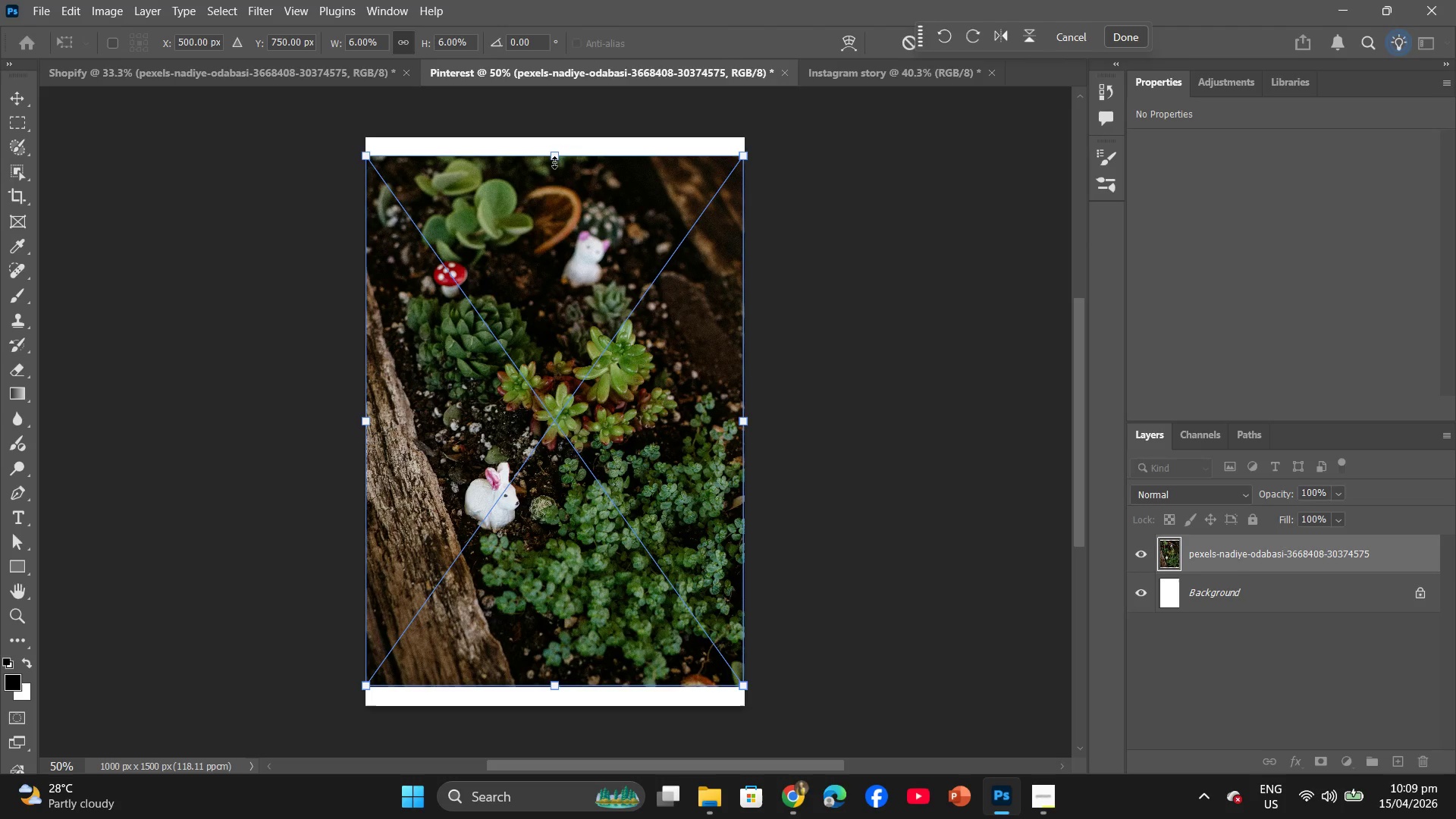 
left_click_drag(start_coordinate=[559, 156], to_coordinate=[557, 143])
 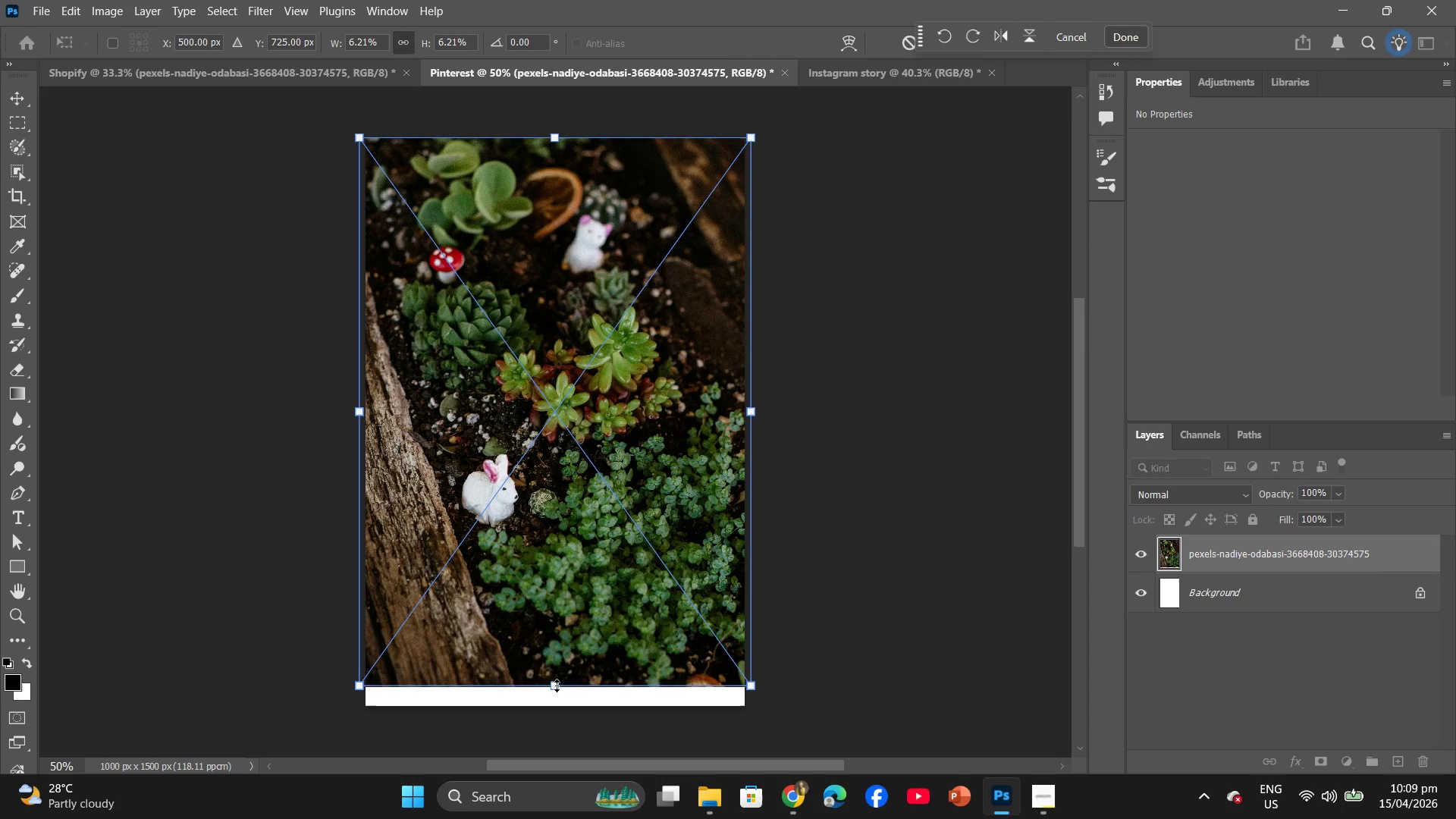 
left_click_drag(start_coordinate=[554, 686], to_coordinate=[555, 704])
 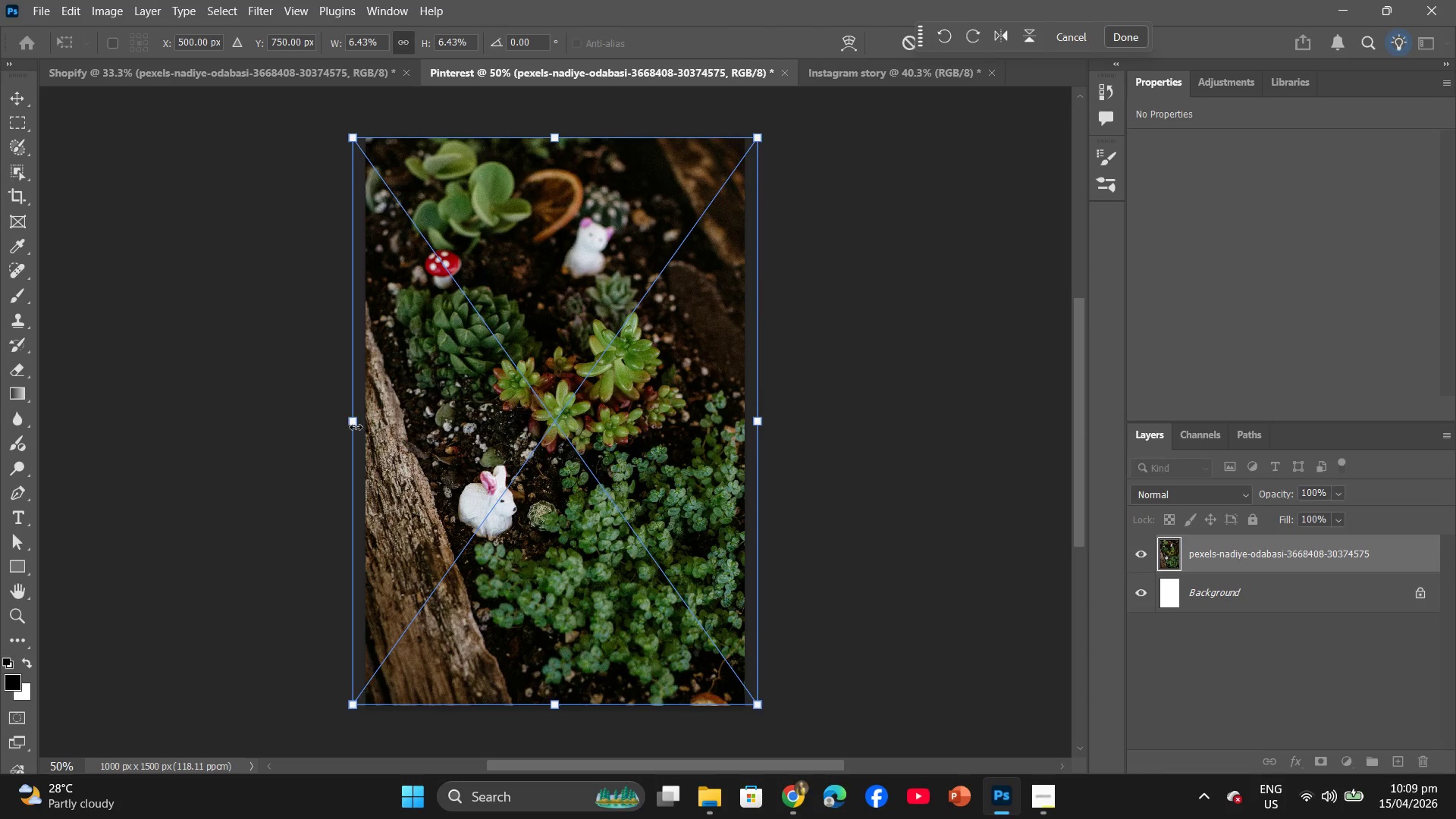 
left_click_drag(start_coordinate=[354, 424], to_coordinate=[369, 428])
 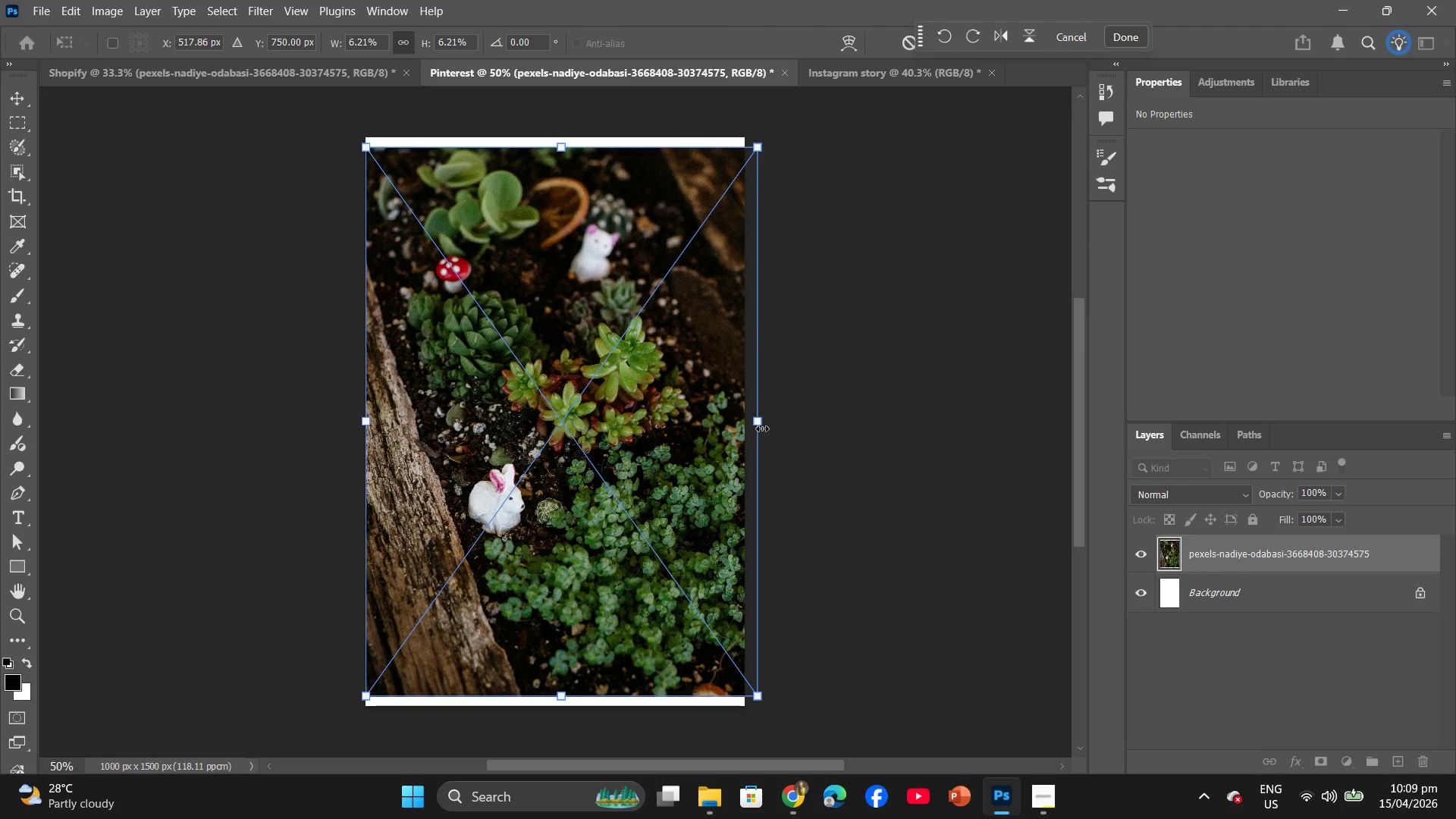 
left_click_drag(start_coordinate=[759, 425], to_coordinate=[750, 422])
 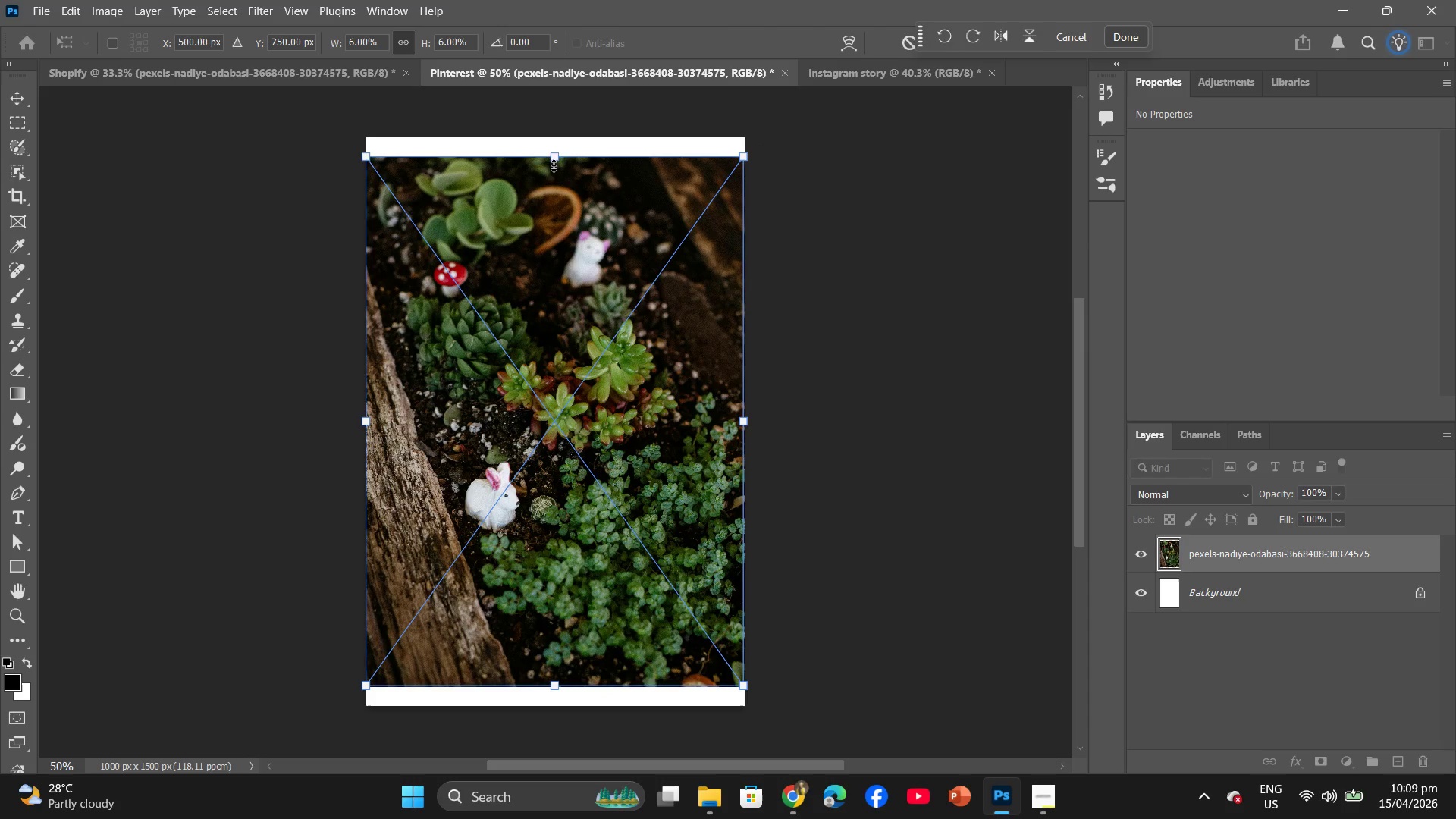 
left_click_drag(start_coordinate=[554, 159], to_coordinate=[554, 146])
 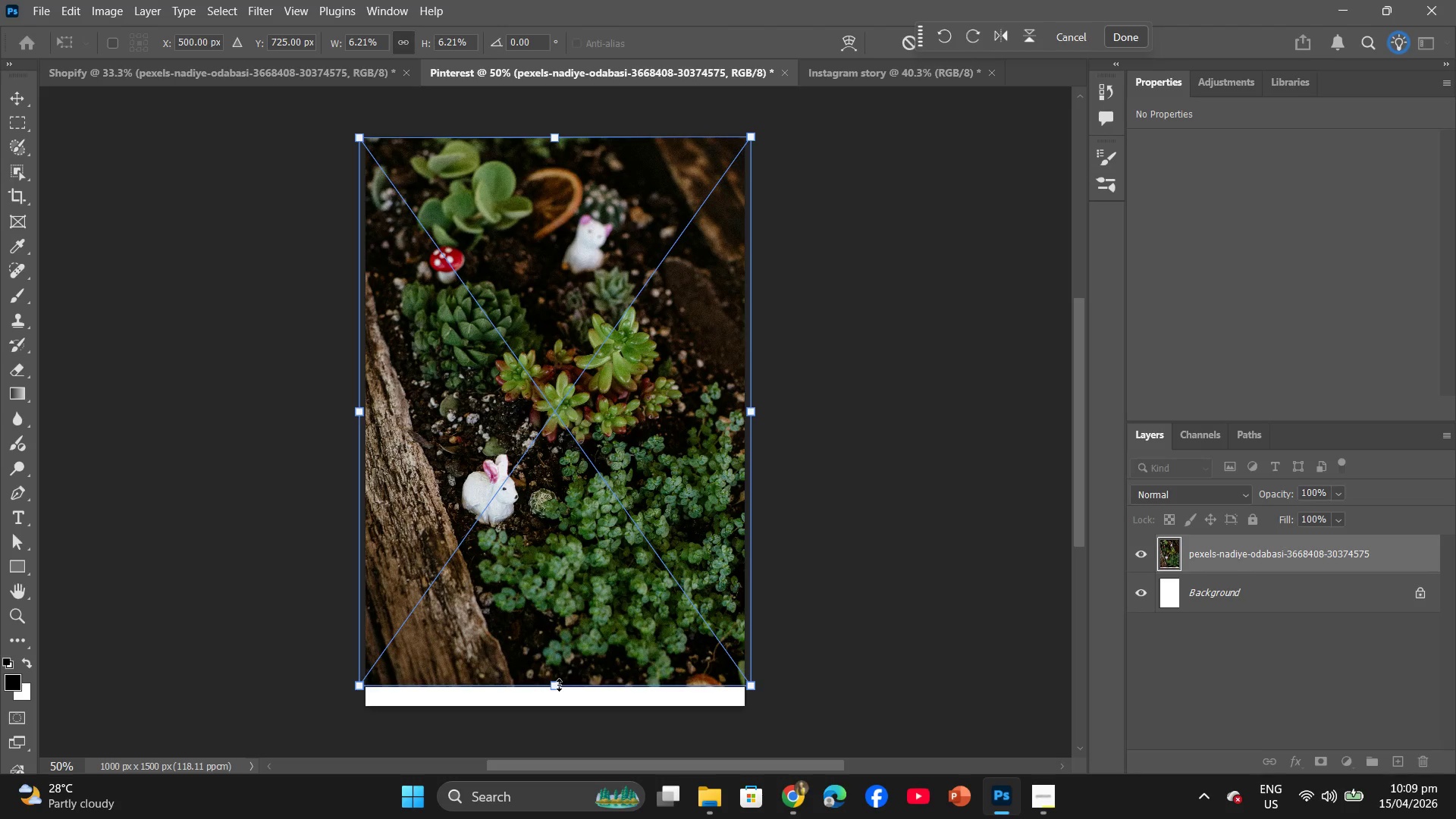 
left_click_drag(start_coordinate=[554, 683], to_coordinate=[554, 697])
 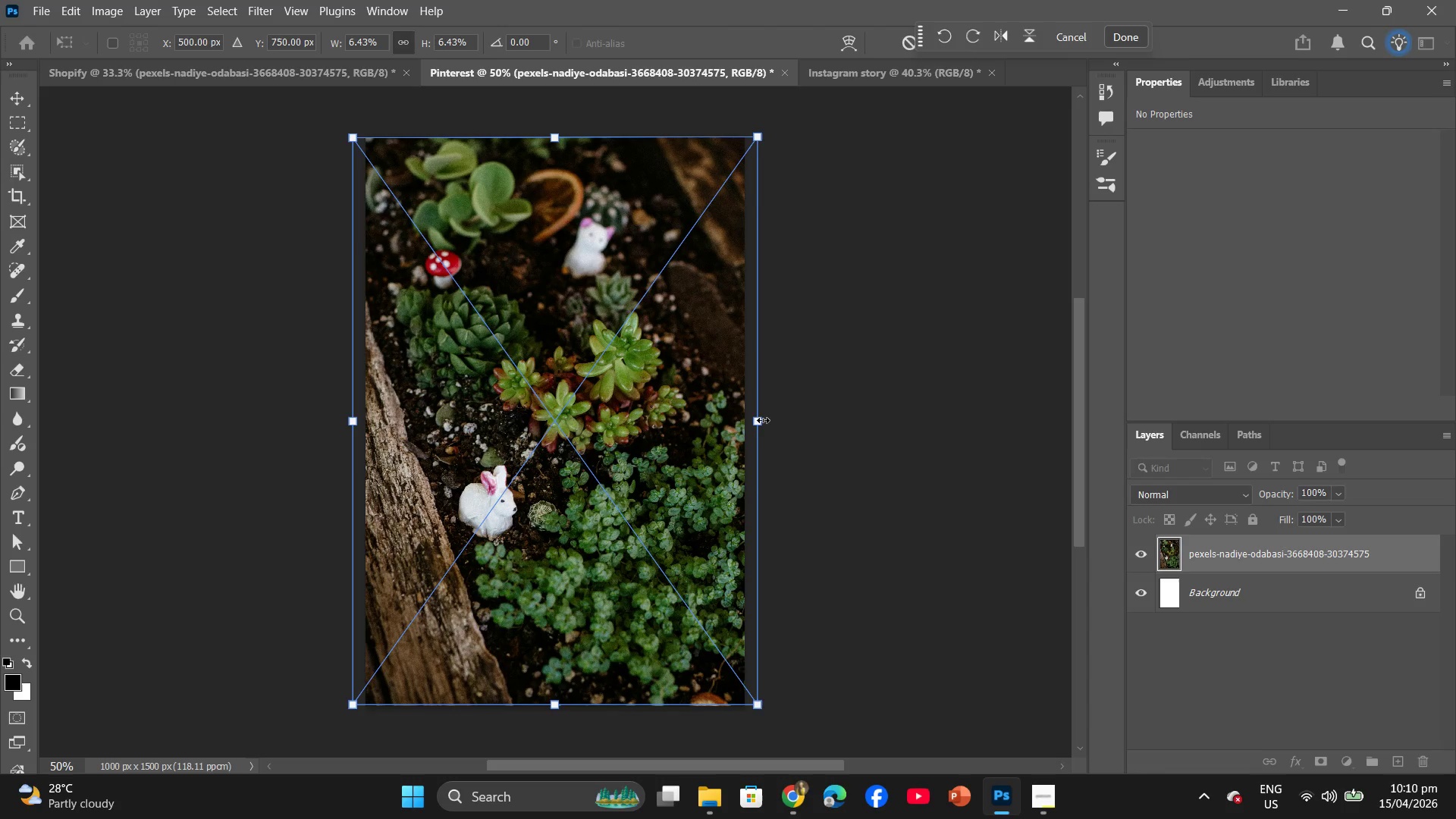 
left_click_drag(start_coordinate=[761, 419], to_coordinate=[752, 419])
 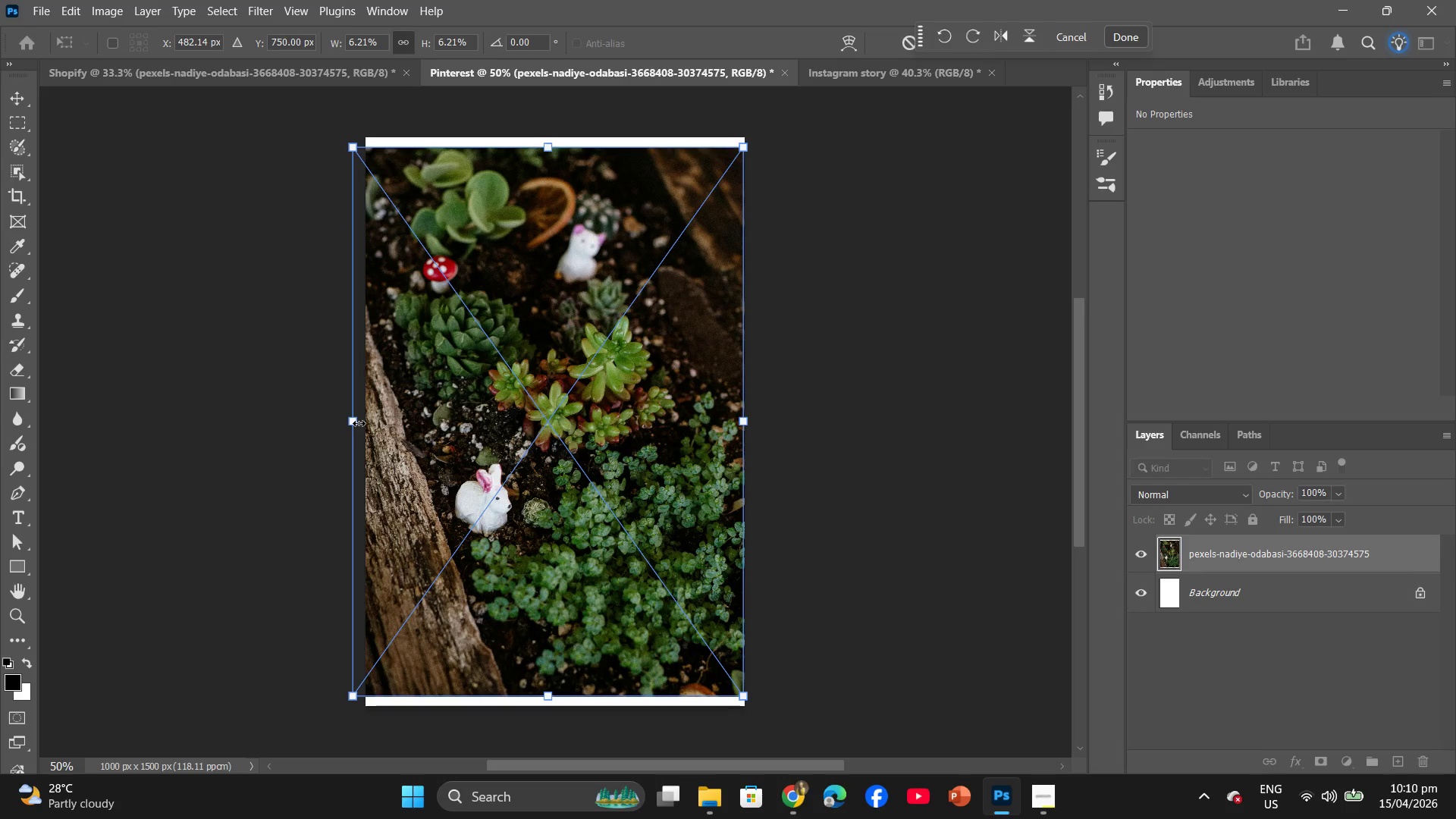 
left_click_drag(start_coordinate=[356, 423], to_coordinate=[369, 423])
 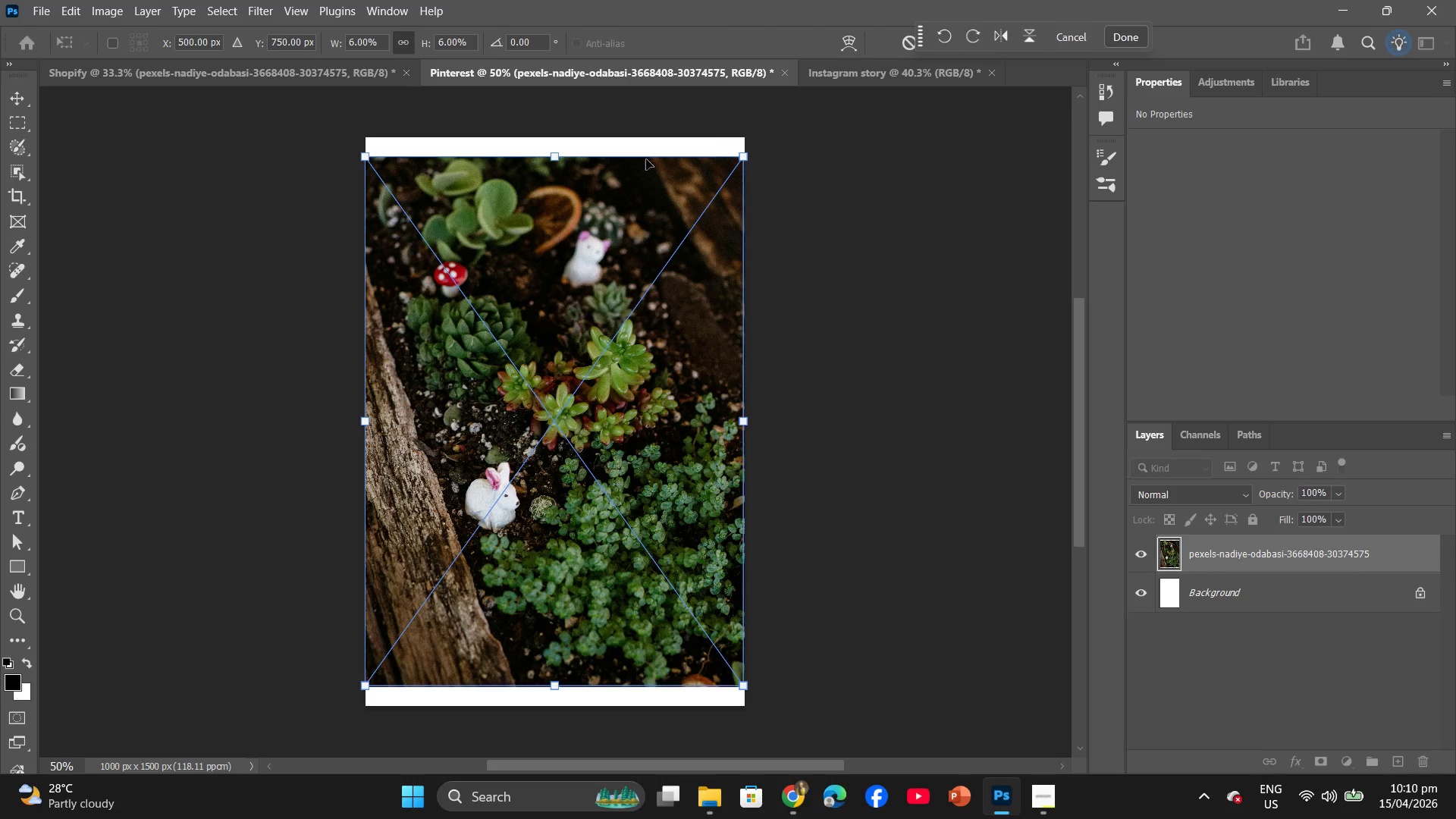 
left_click_drag(start_coordinate=[551, 156], to_coordinate=[554, 143])
 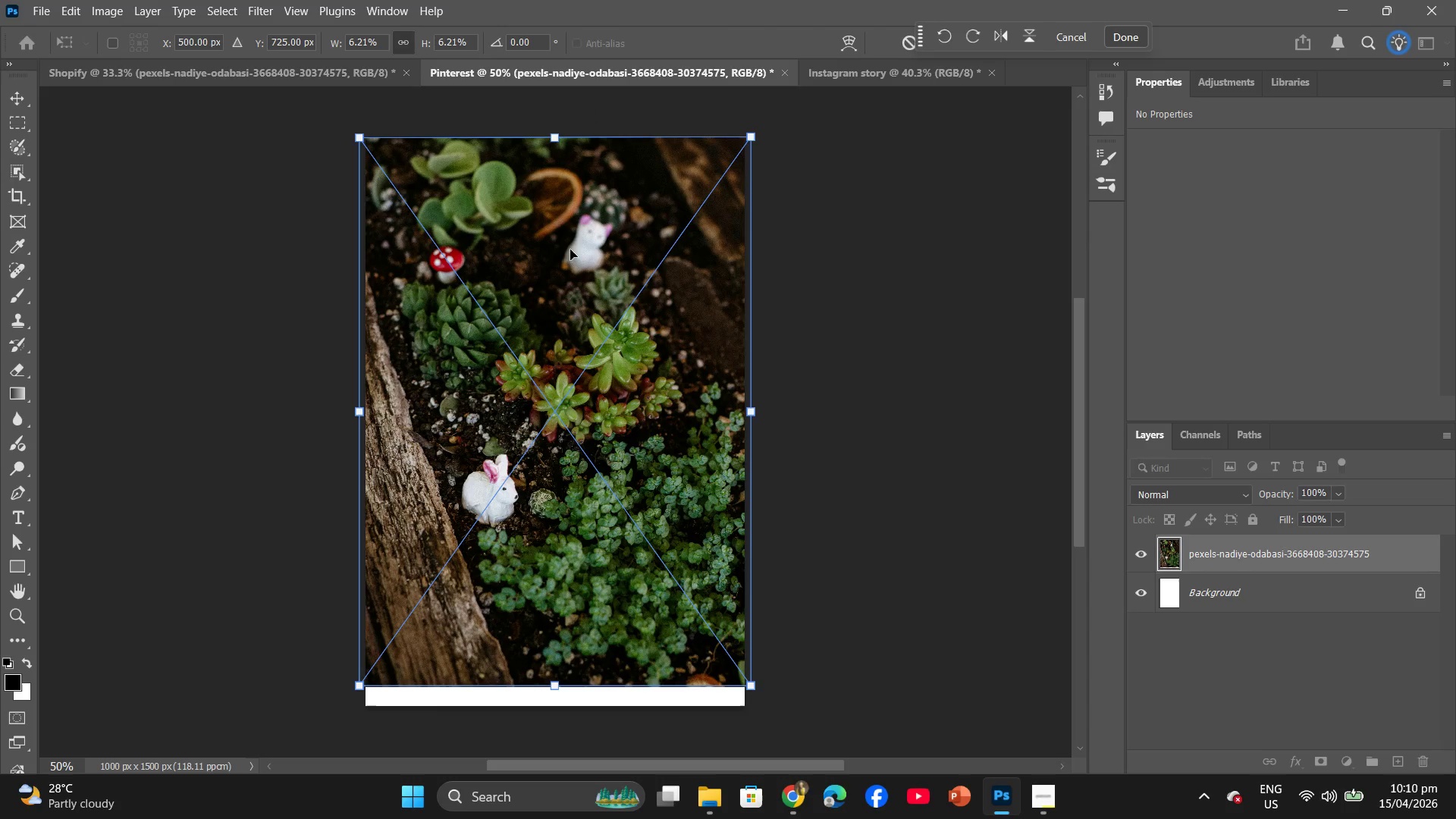 
left_click_drag(start_coordinate=[570, 249], to_coordinate=[572, 273])
 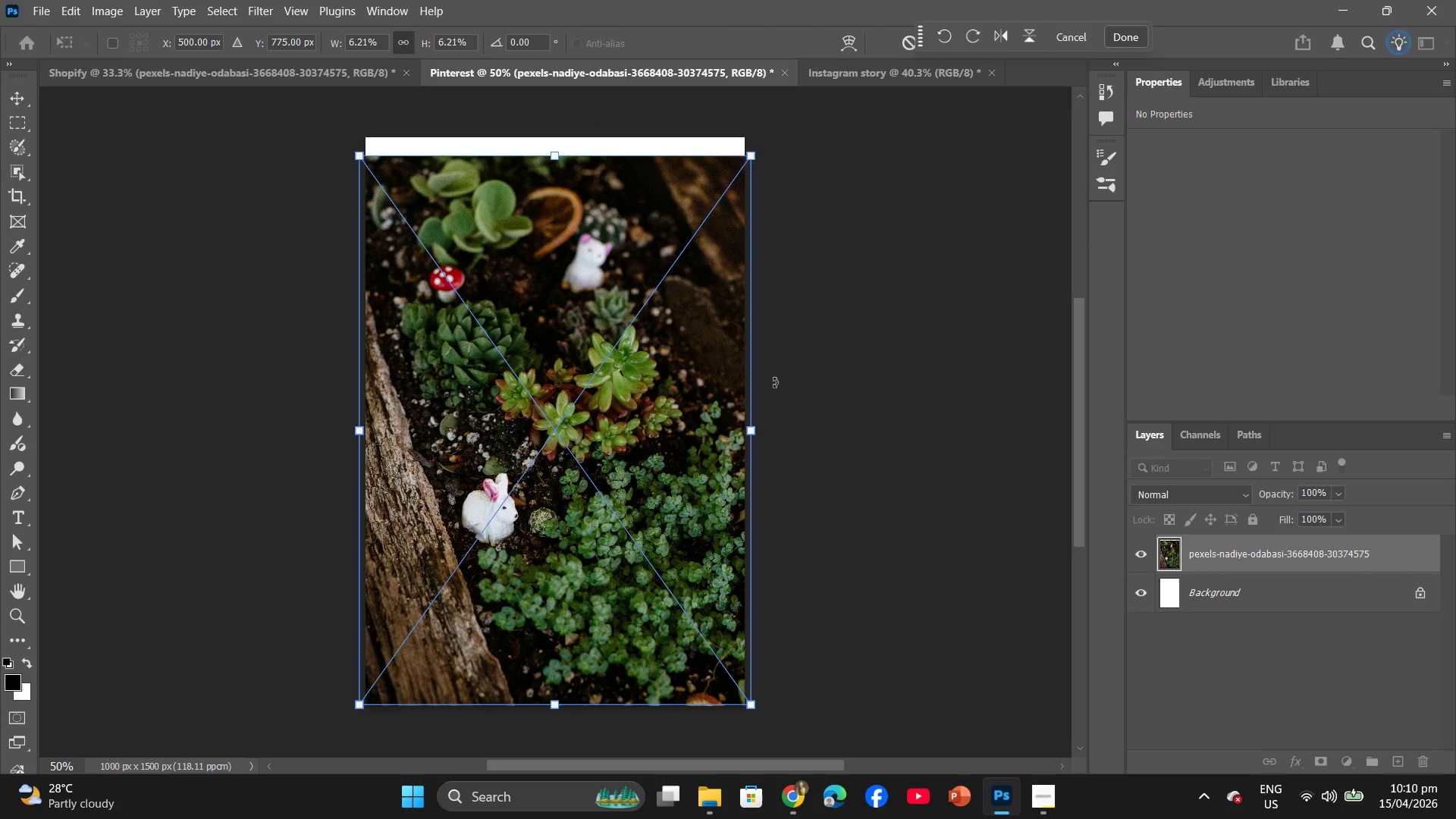 
left_click_drag(start_coordinate=[752, 430], to_coordinate=[742, 429])
 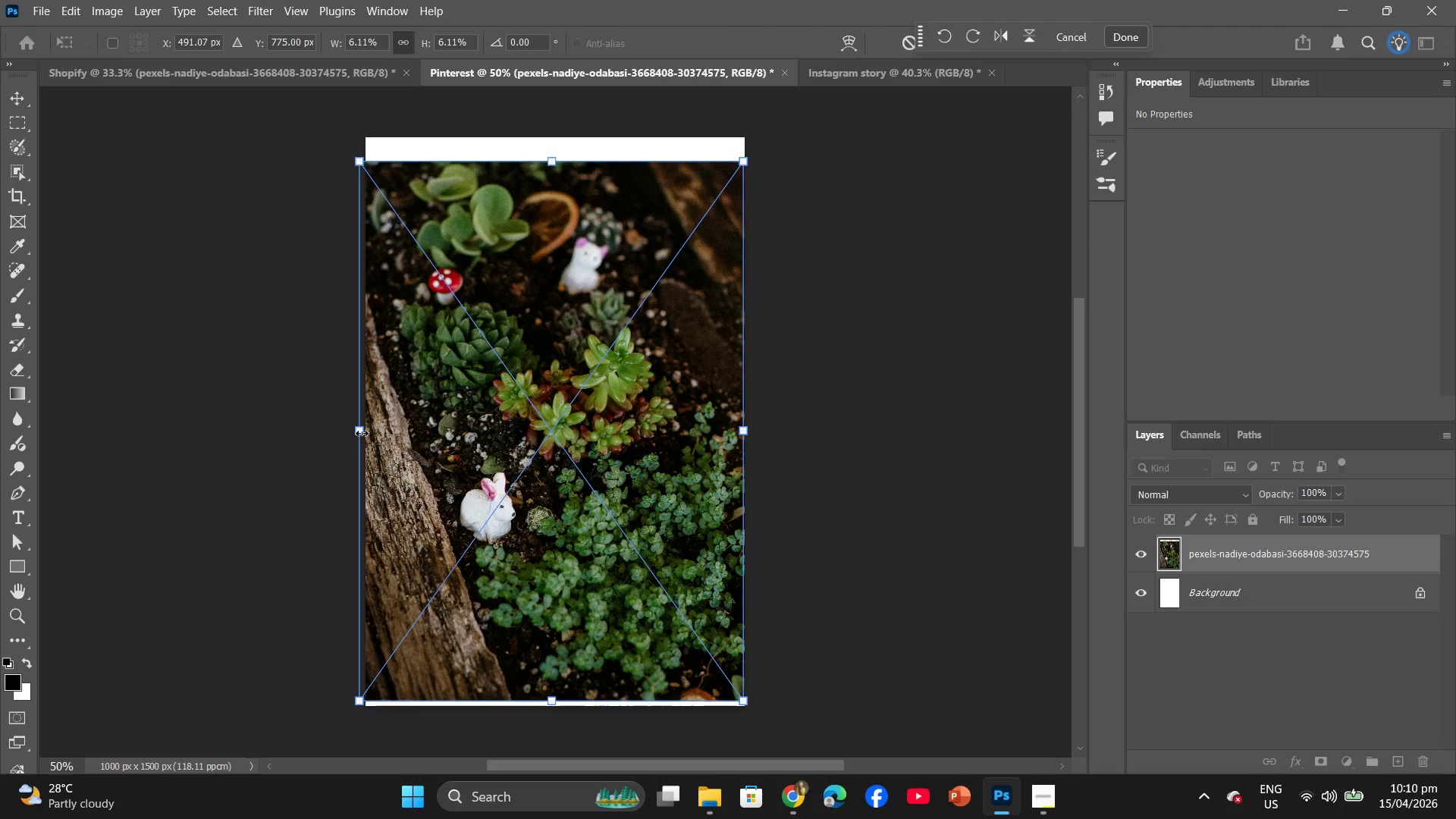 
left_click_drag(start_coordinate=[360, 431], to_coordinate=[372, 431])
 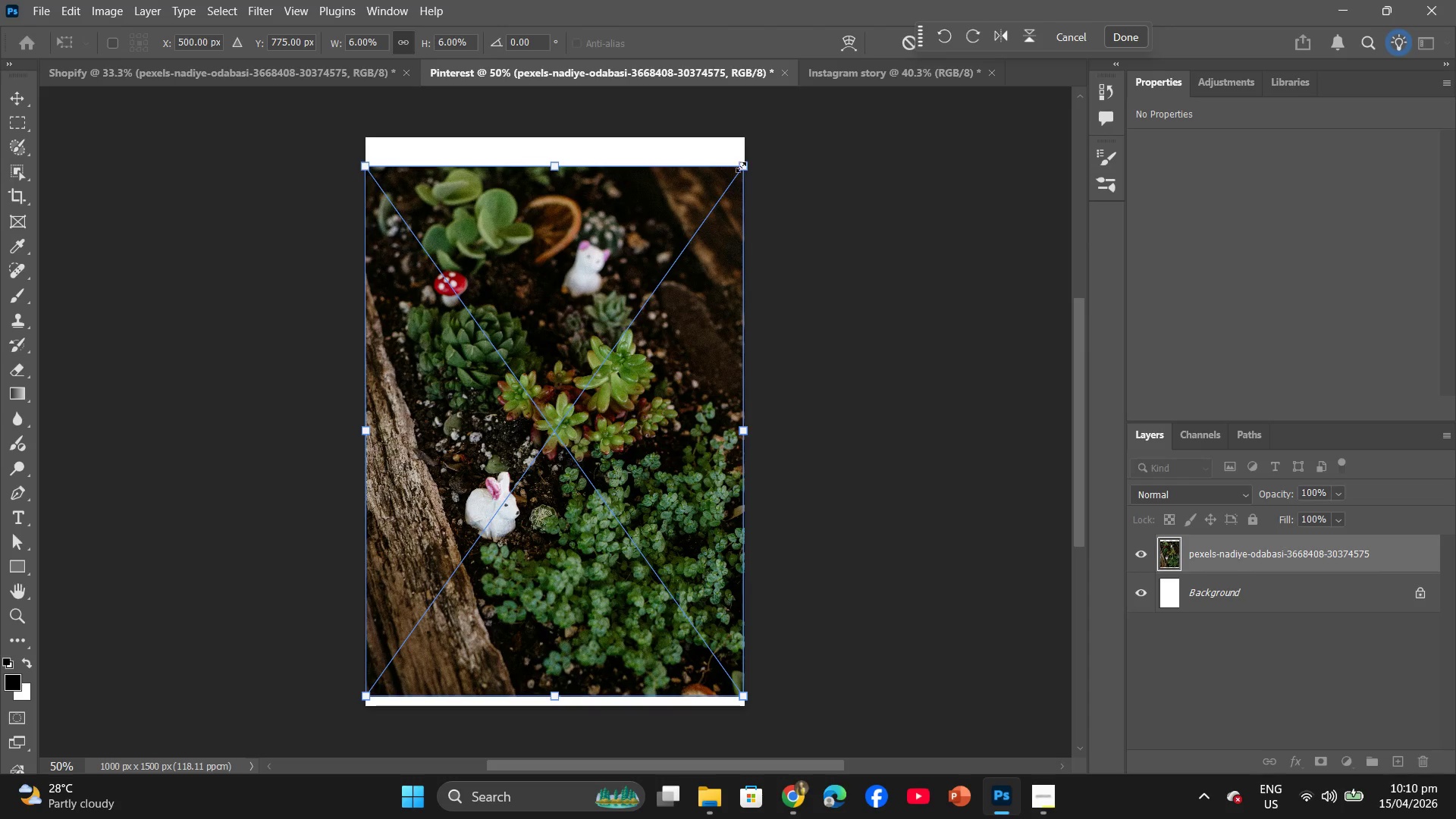 
left_click_drag(start_coordinate=[743, 168], to_coordinate=[753, 133])
 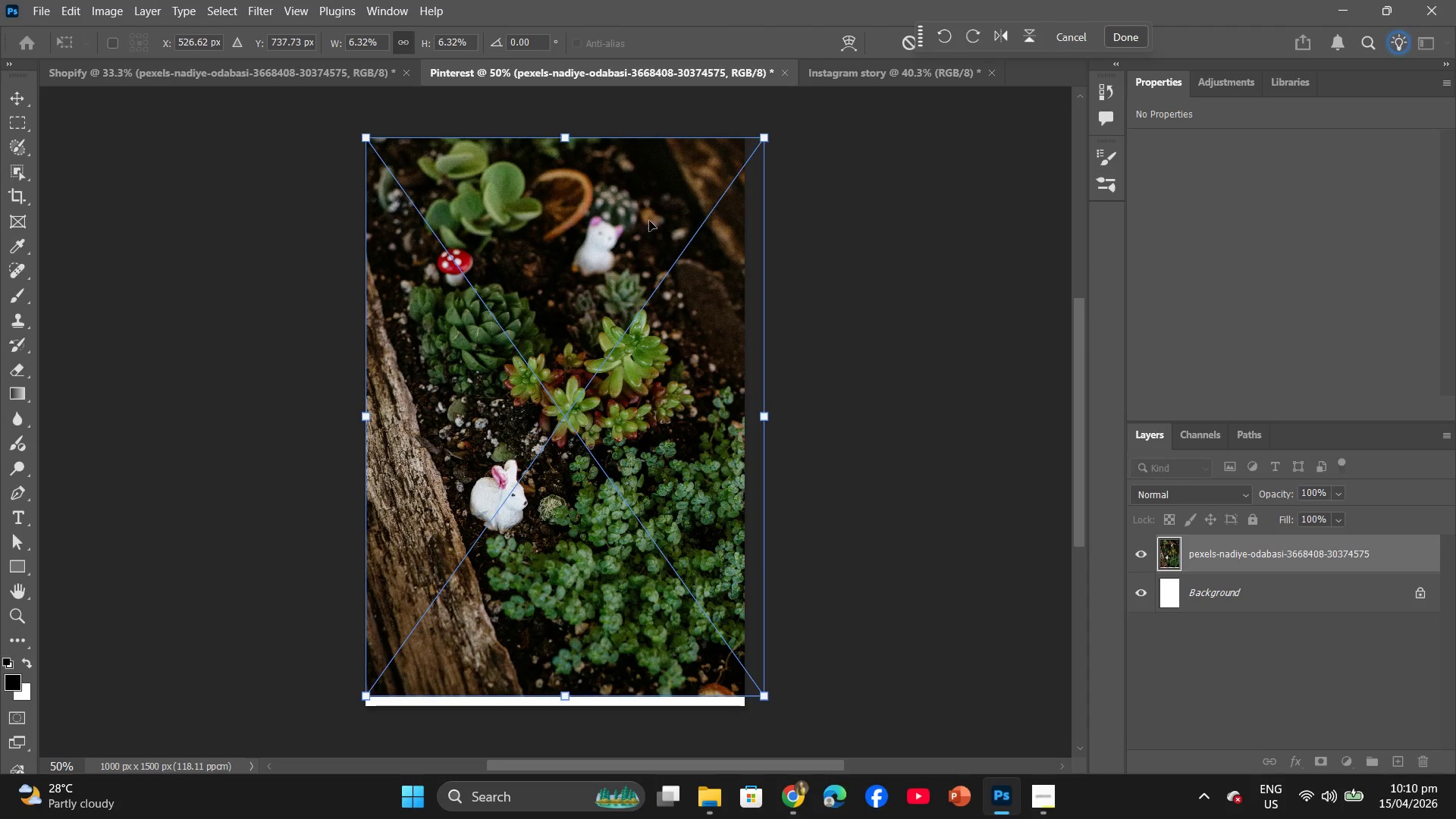 
left_click_drag(start_coordinate=[648, 221], to_coordinate=[645, 234])
 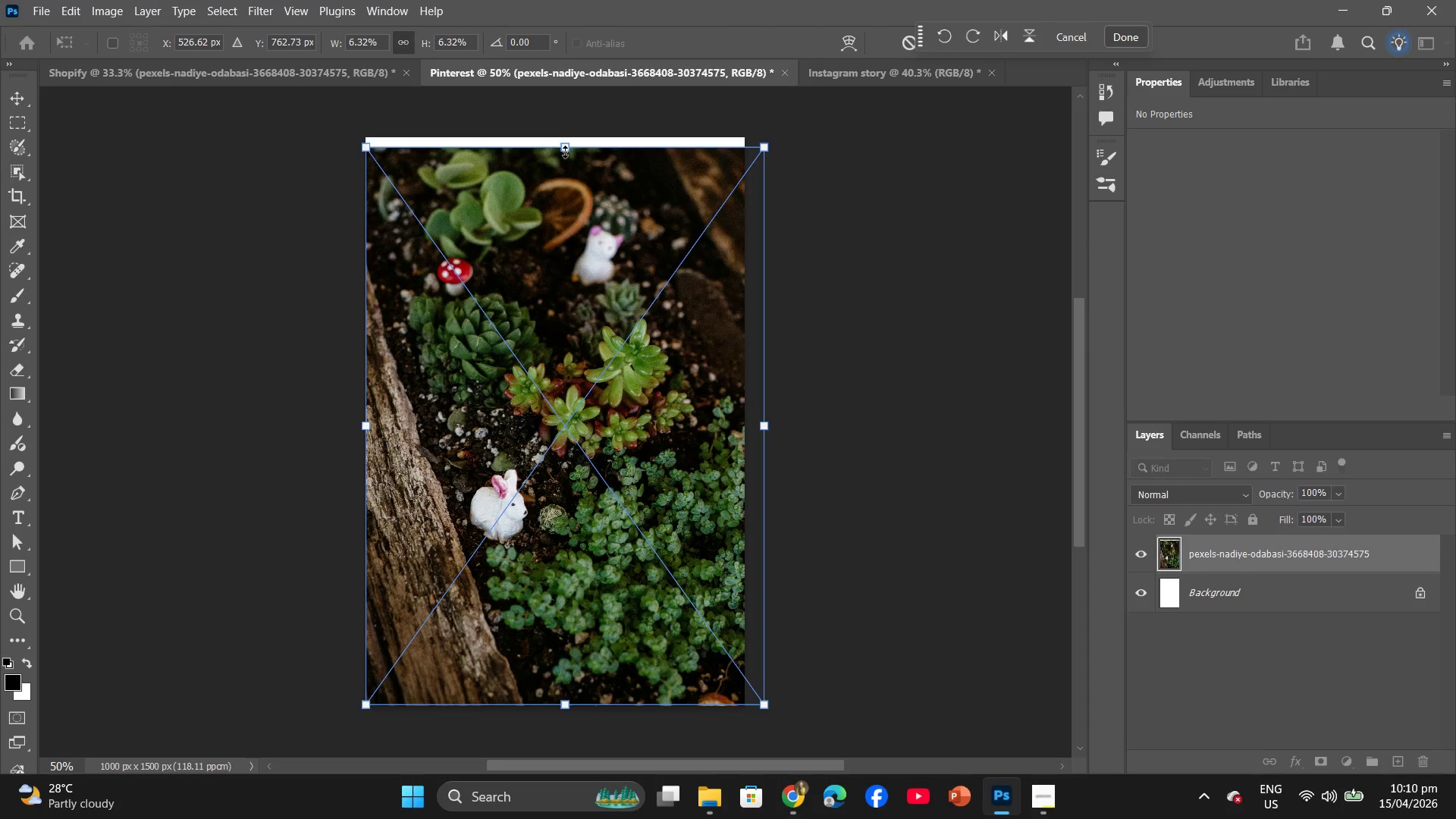 
left_click_drag(start_coordinate=[565, 149], to_coordinate=[565, 145])
 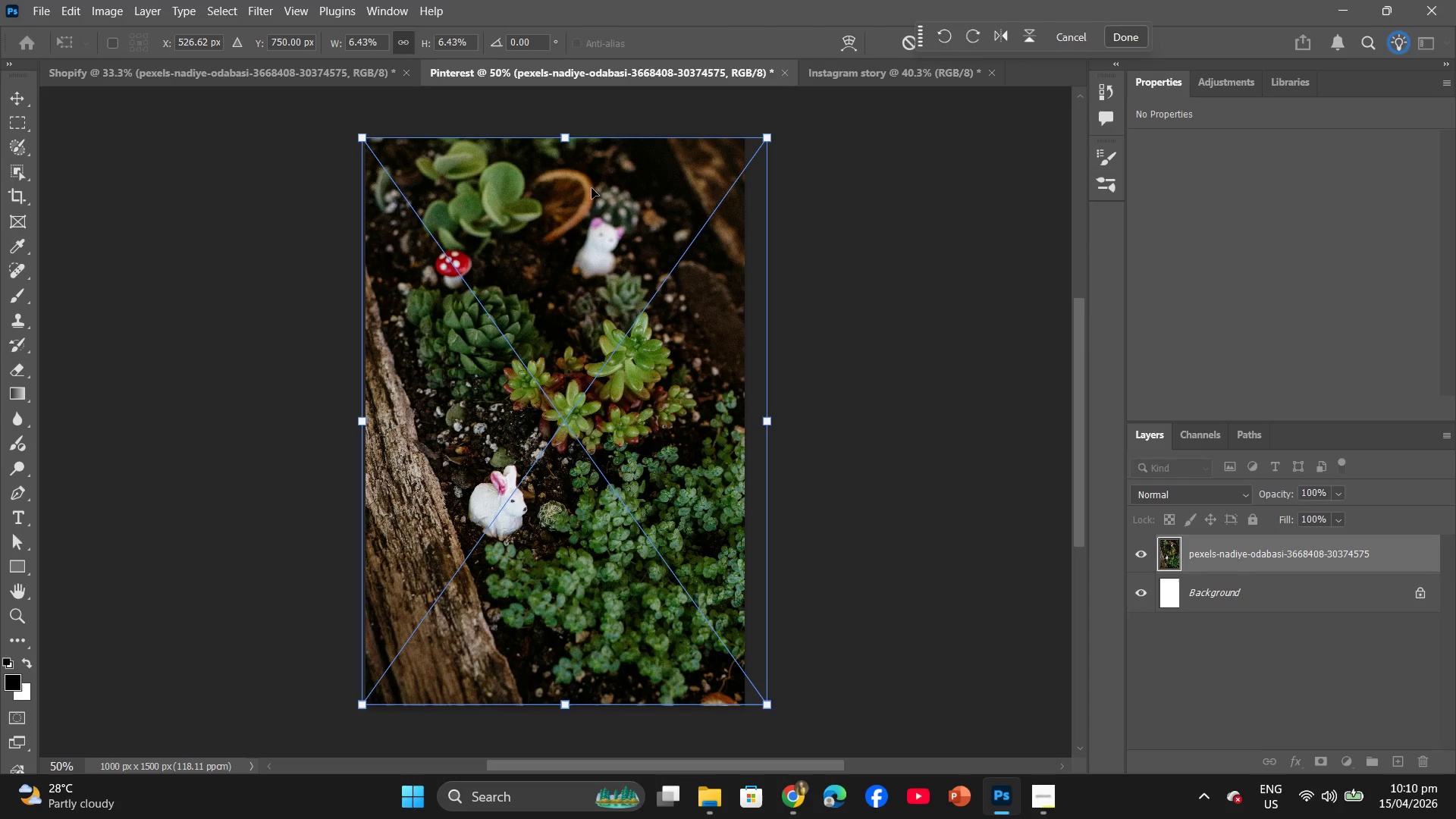 
left_click_drag(start_coordinate=[585, 215], to_coordinate=[589, 214])
 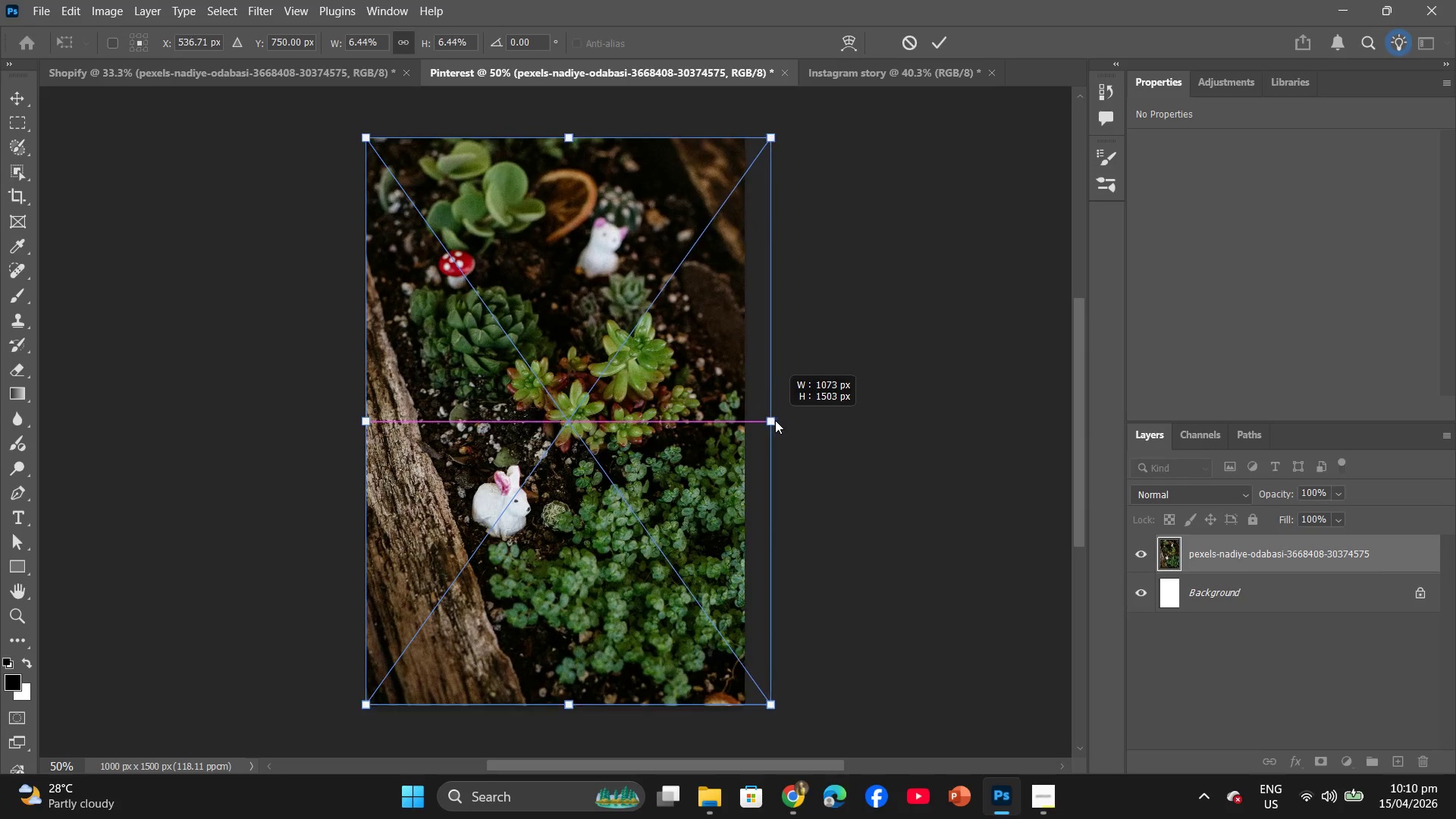 
wait(6.27)
 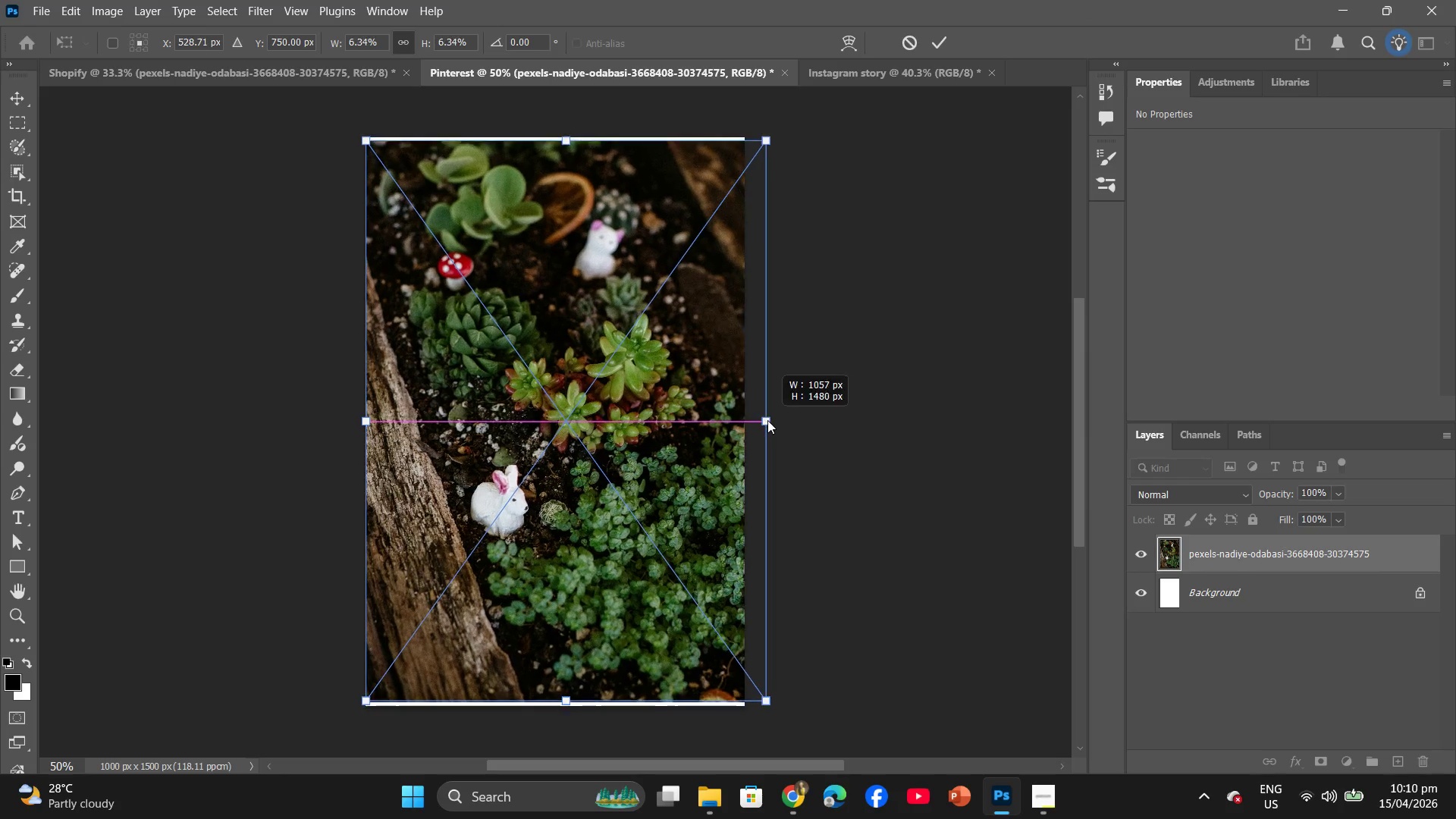 
left_click([20, 193])
 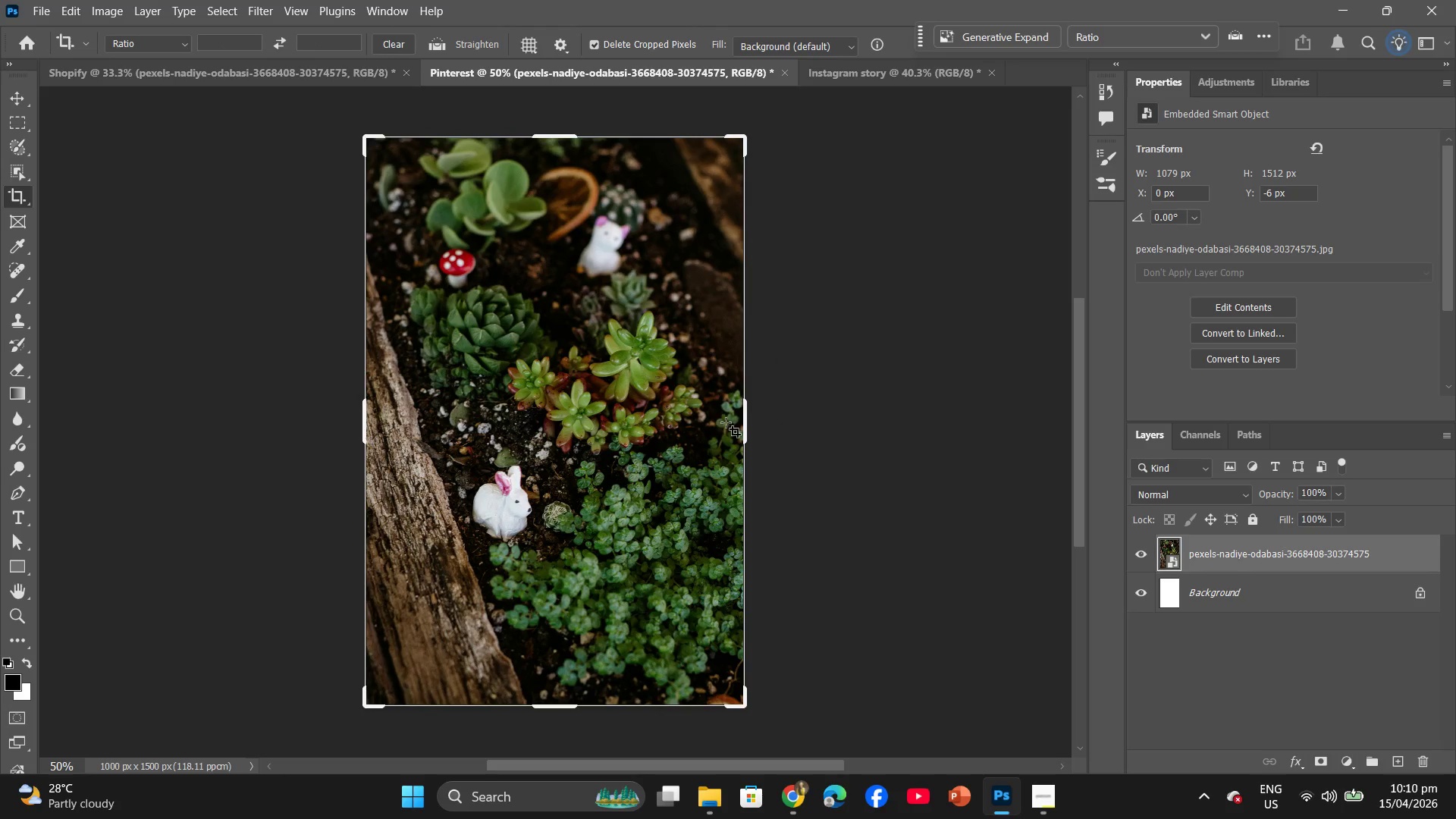 
left_click_drag(start_coordinate=[747, 423], to_coordinate=[763, 420])
 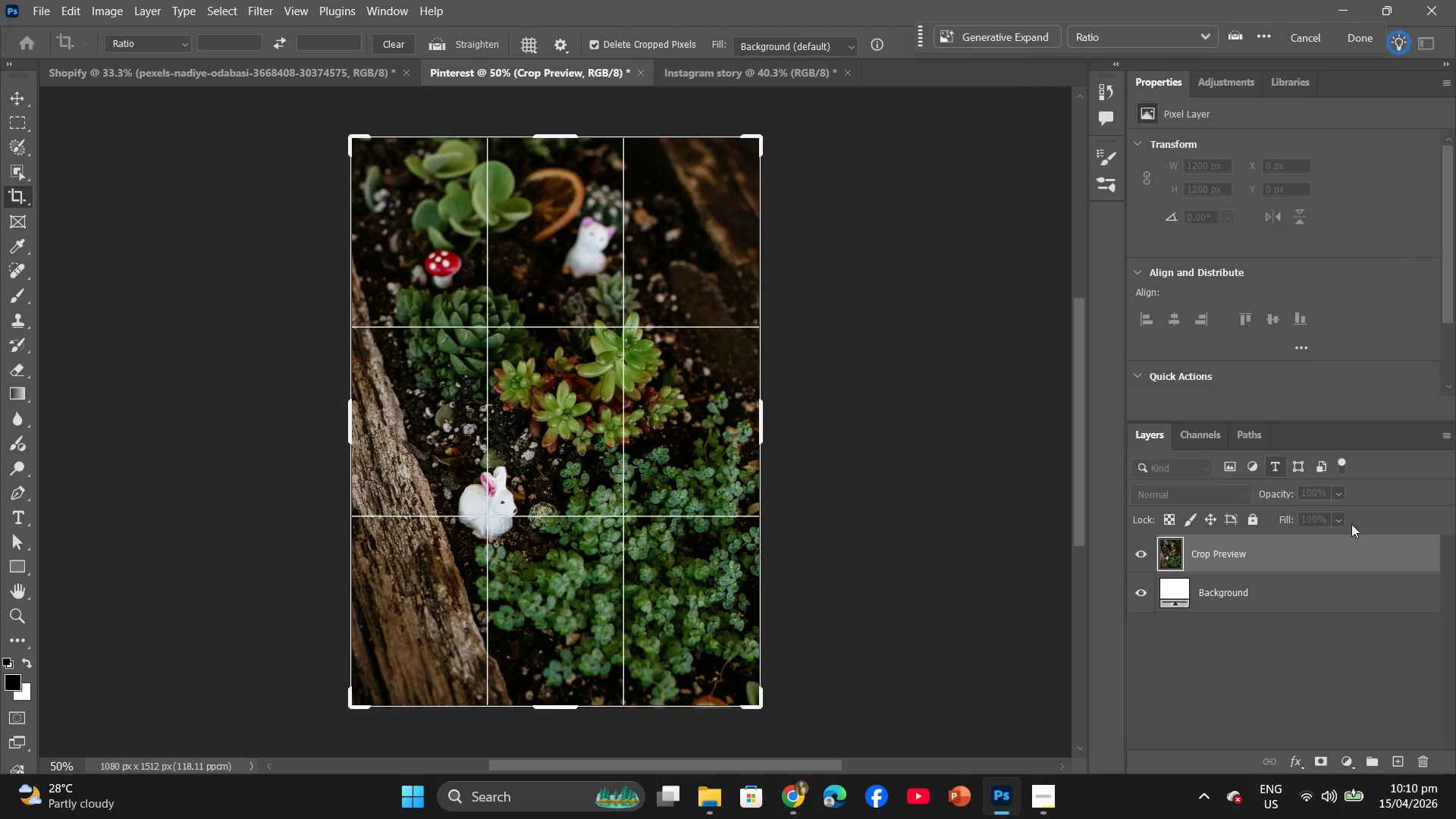 
left_click([1179, 599])
 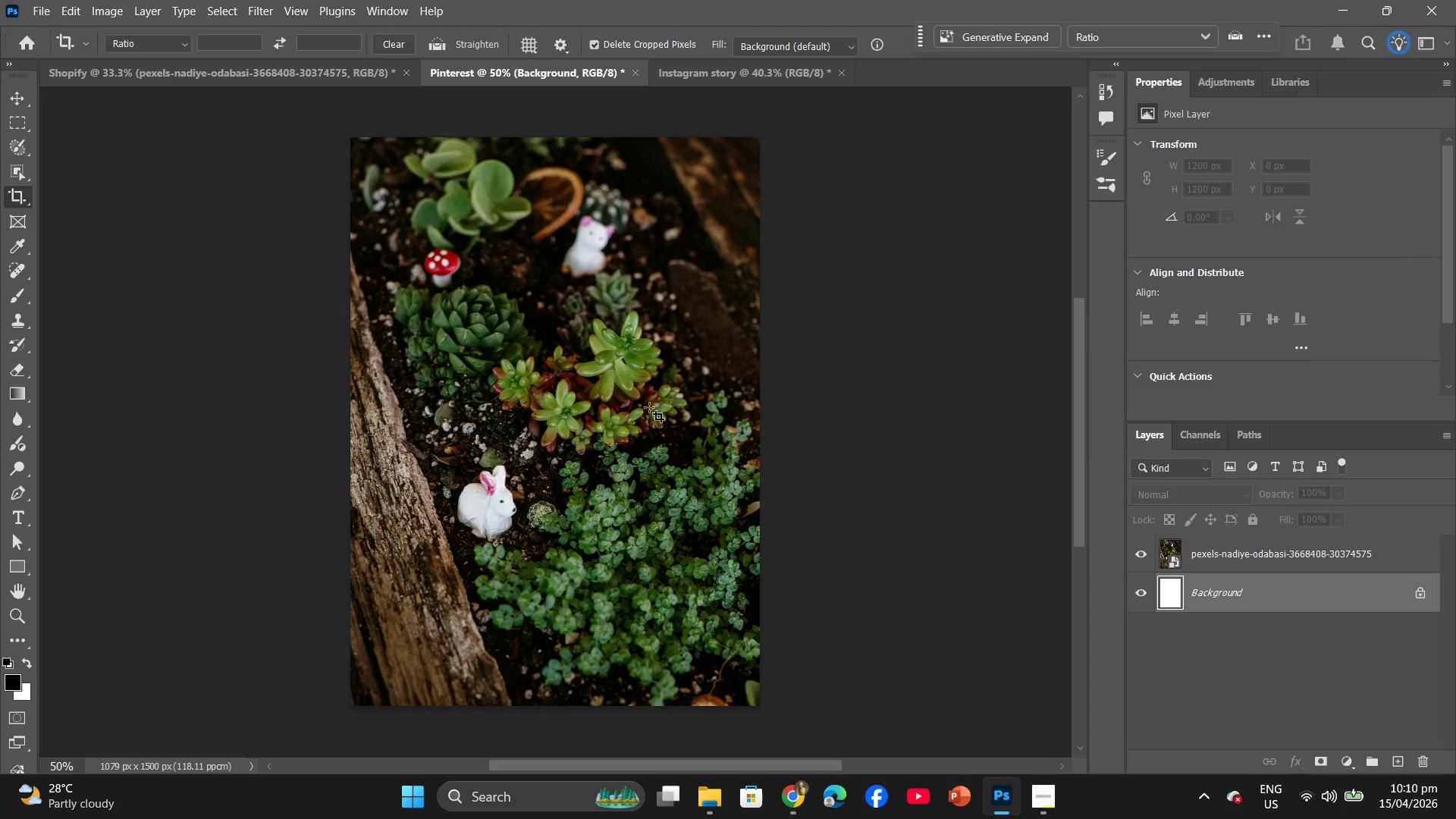 
wait(5.14)
 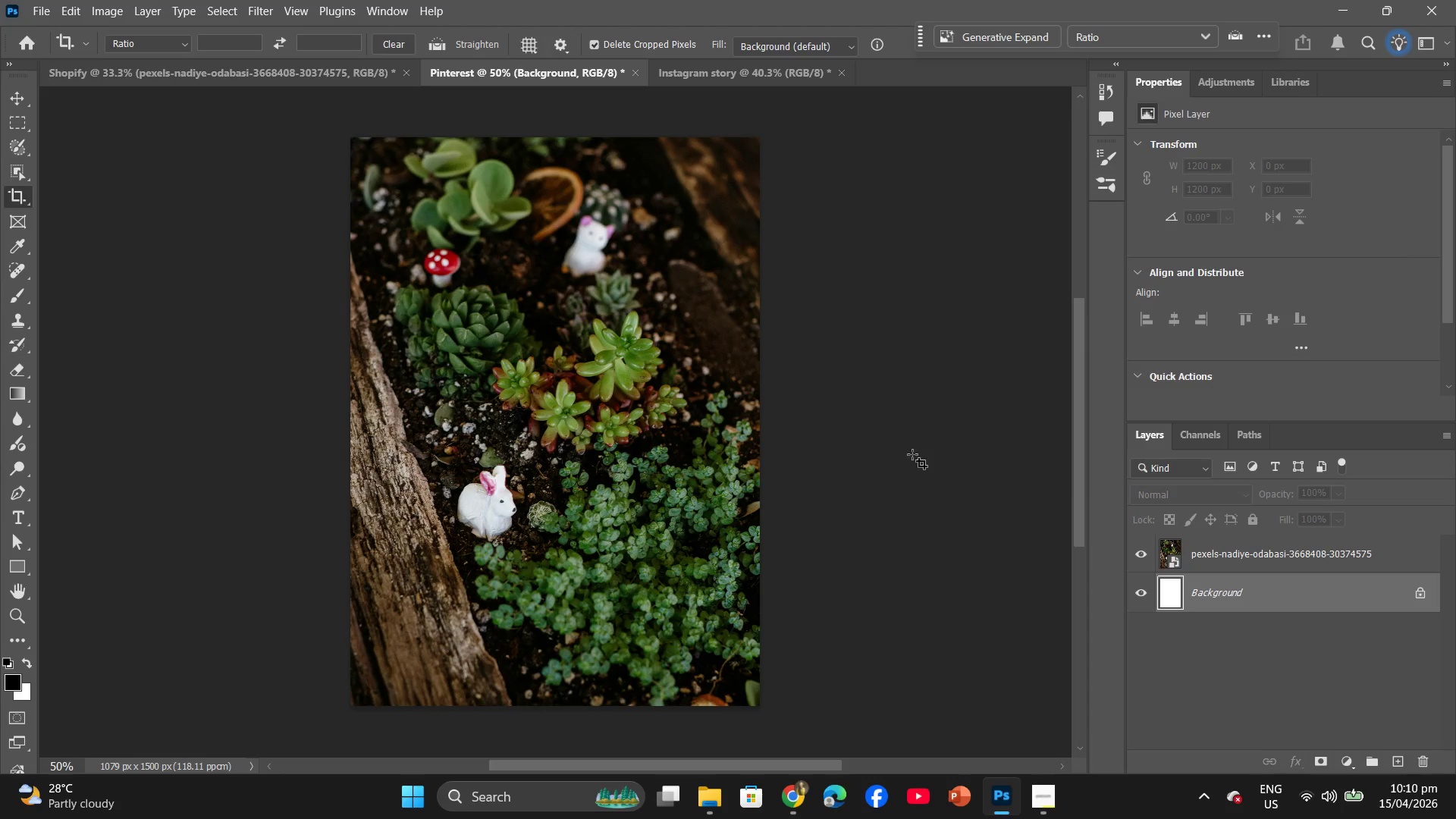 
left_click([14, 101])
 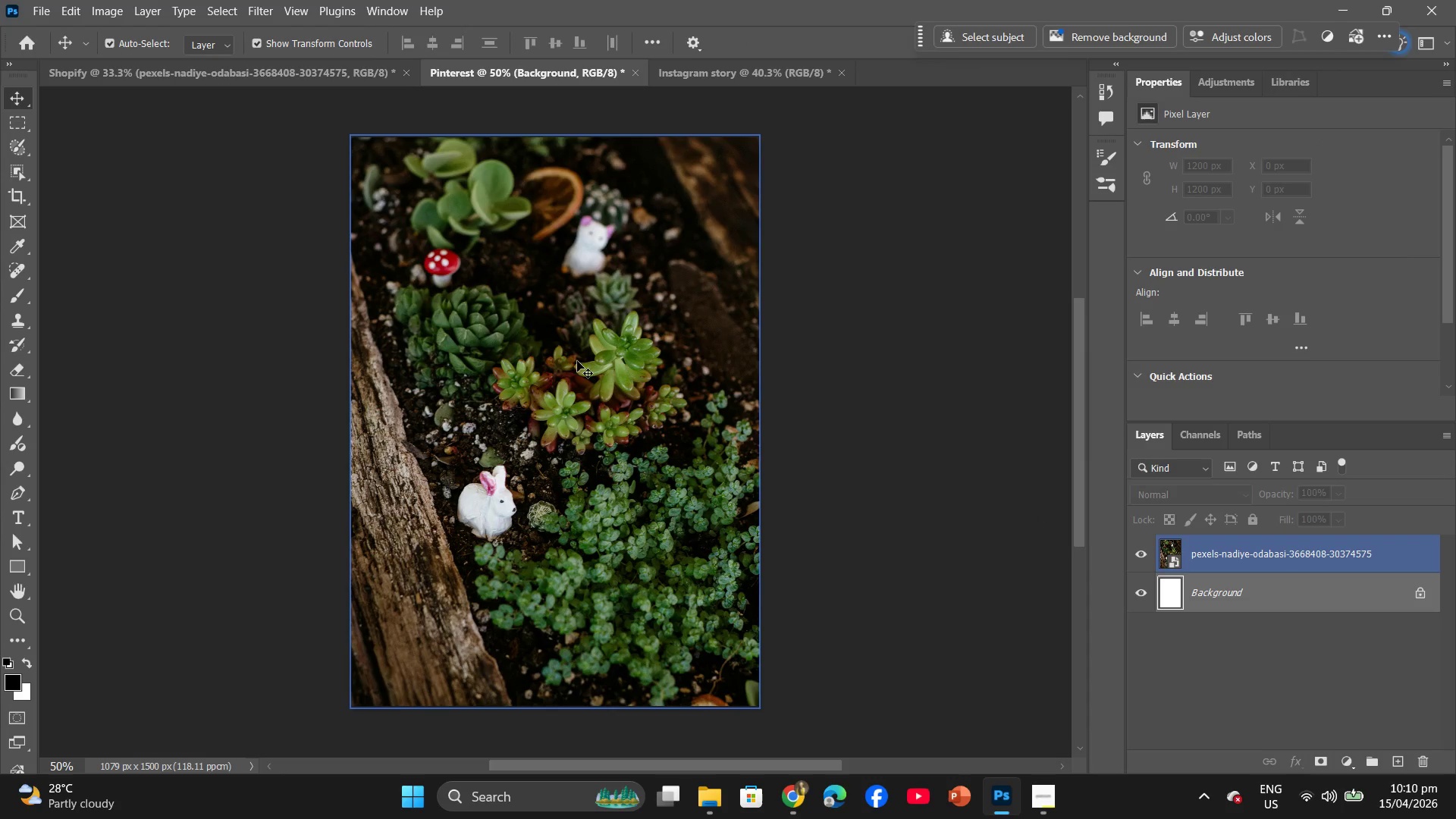 
left_click_drag(start_coordinate=[606, 406], to_coordinate=[607, 397])
 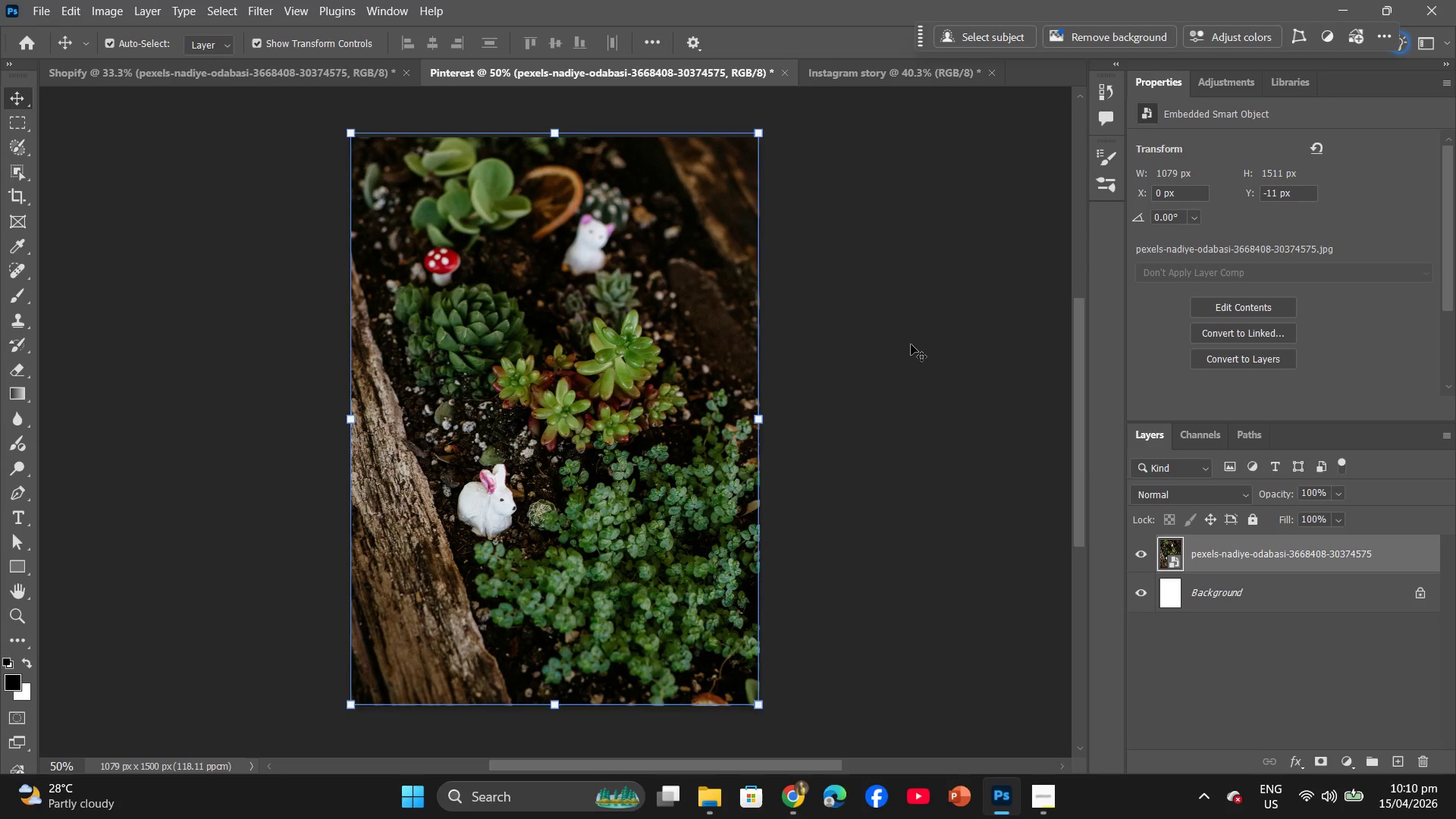 
wait(9.48)
 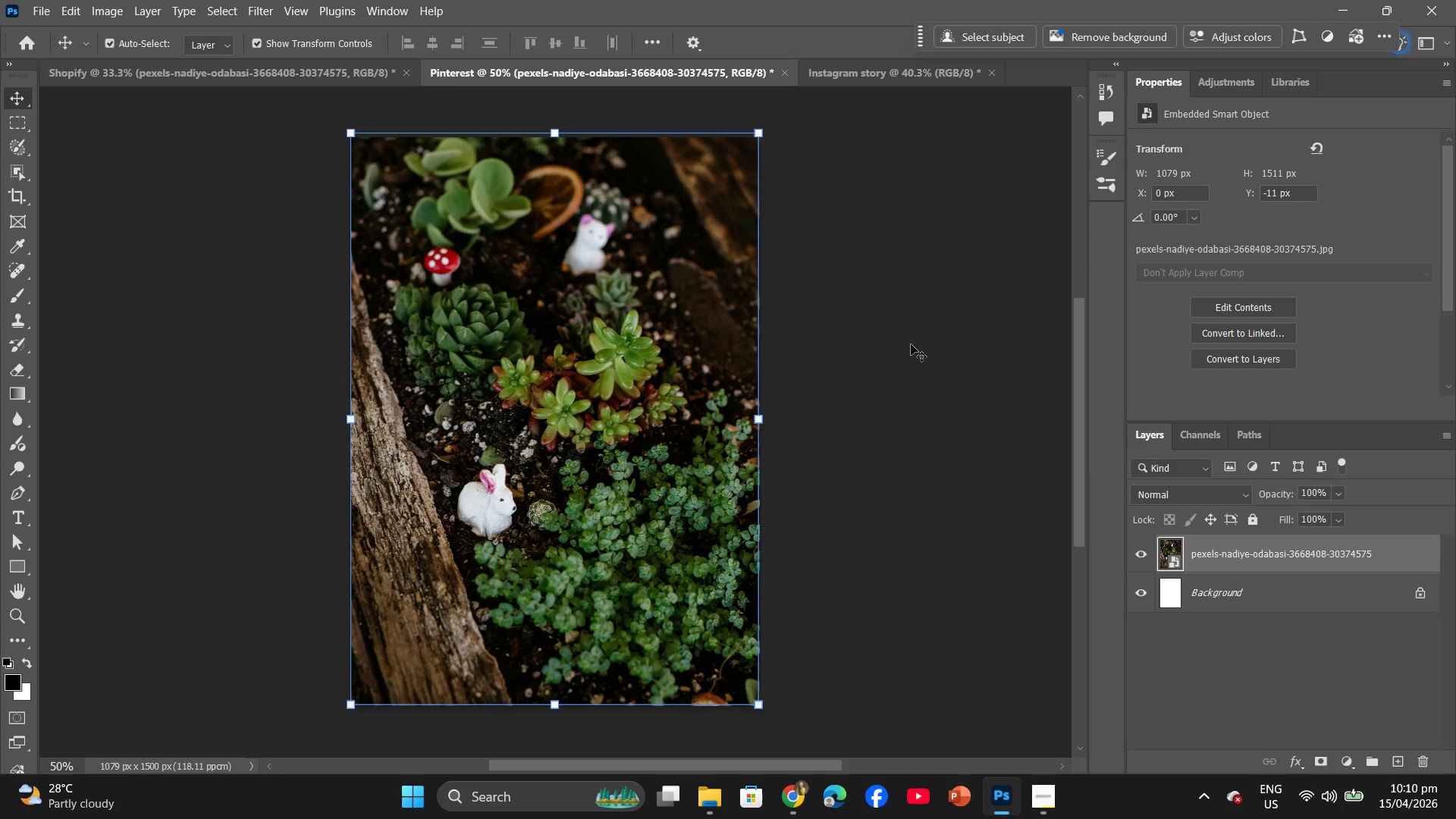 
left_click([1173, 596])
 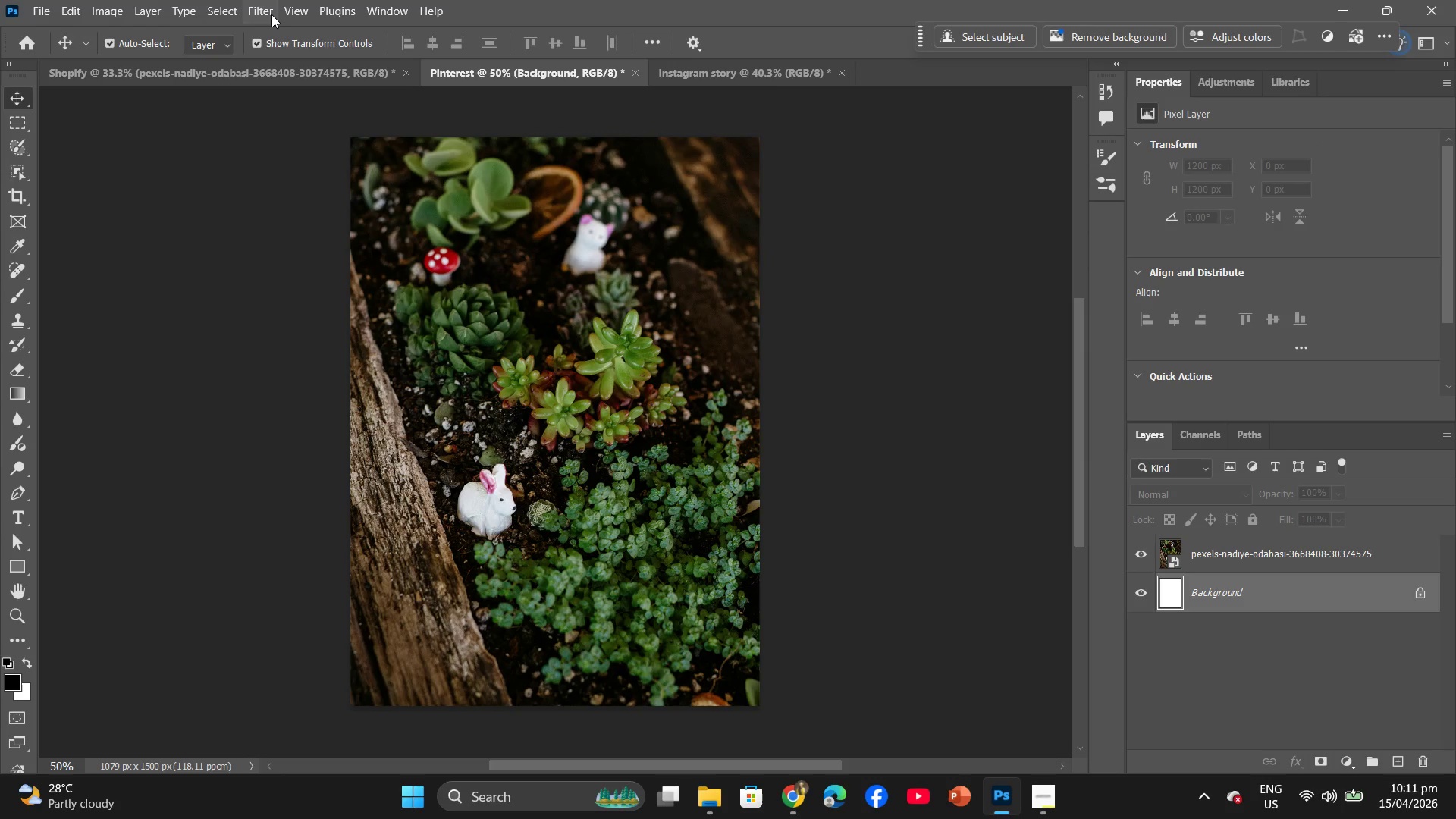 
left_click([1166, 555])
 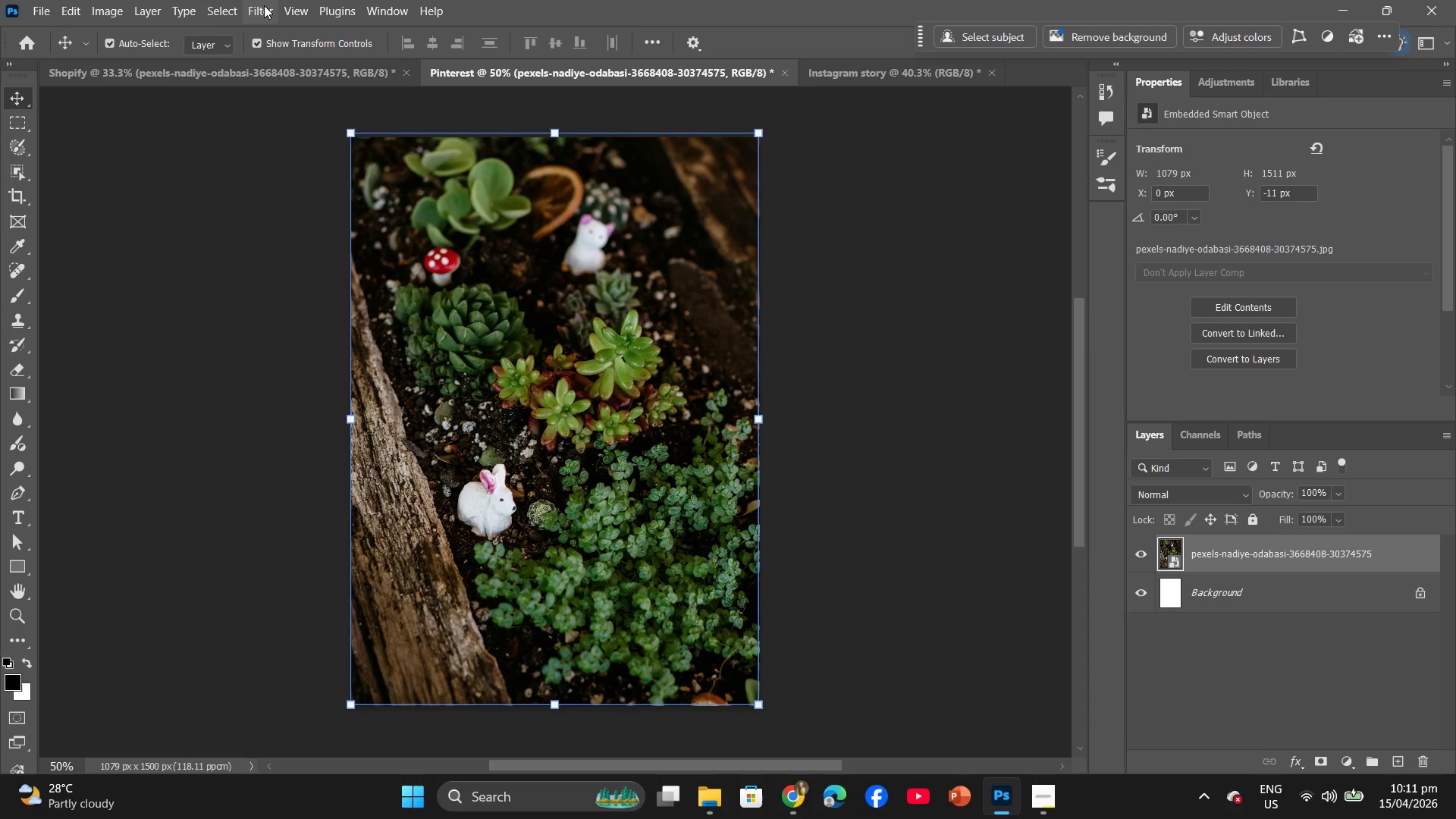 
wait(5.34)
 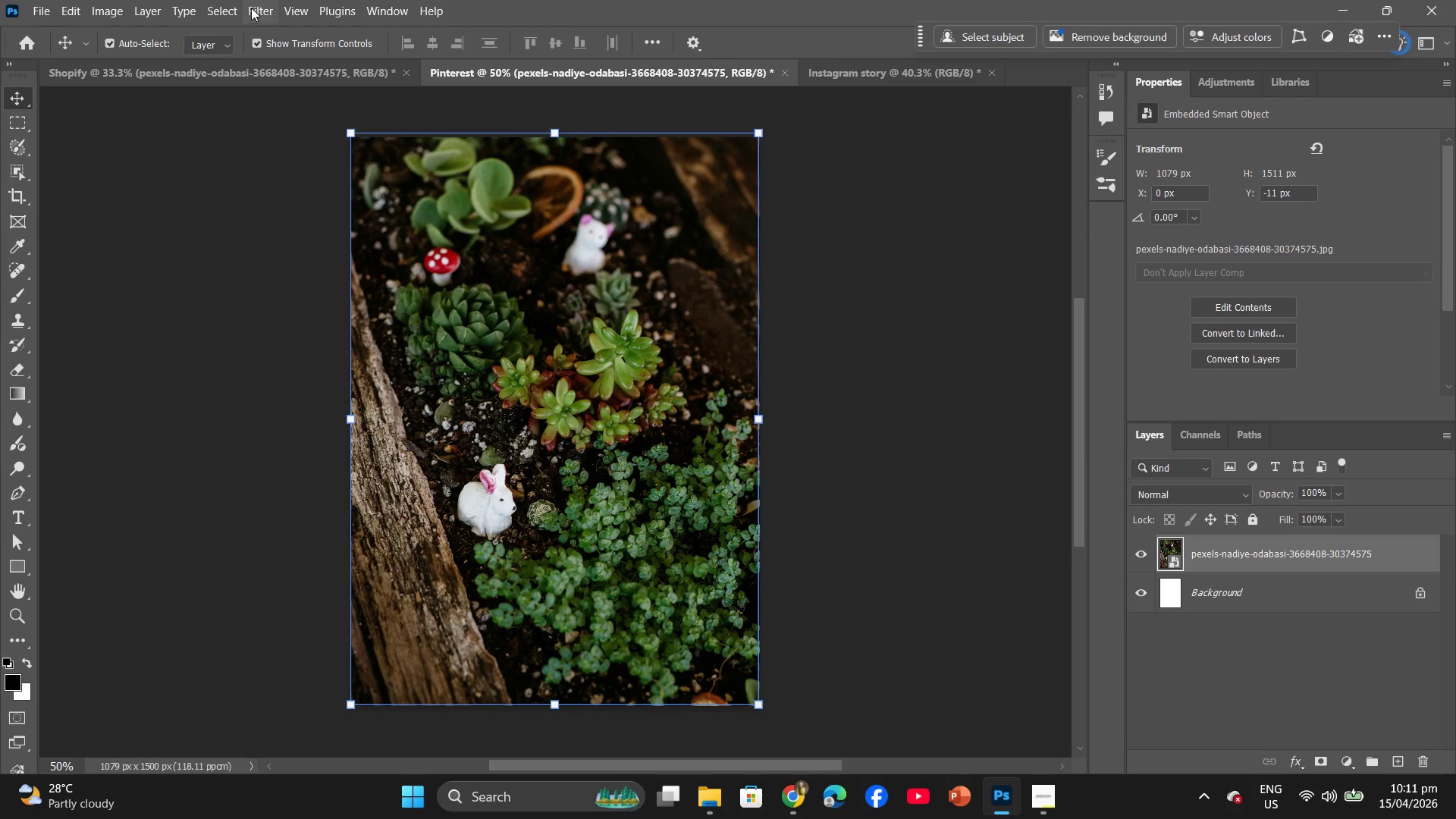 
left_click([1037, 808])